 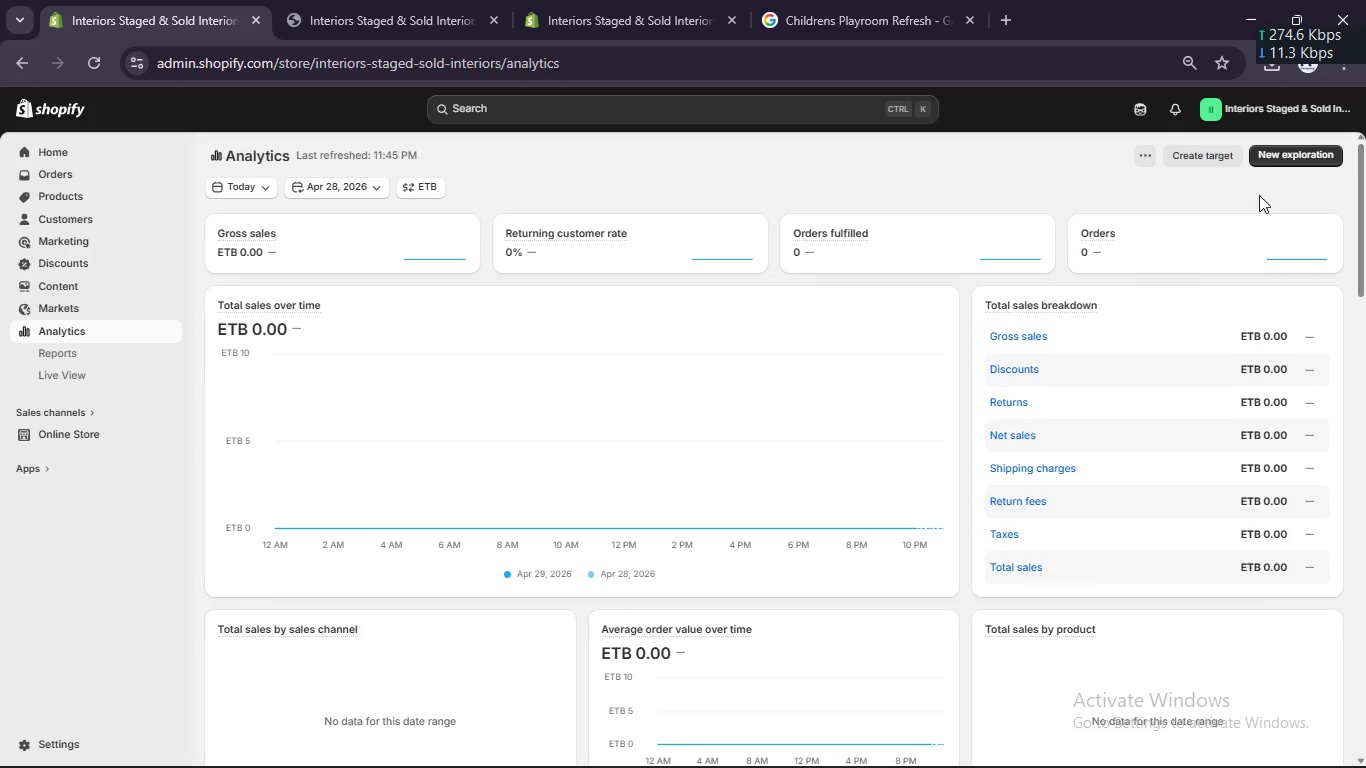 
scroll: coordinate [1259, 195], scroll_direction: up, amount: 1.0
 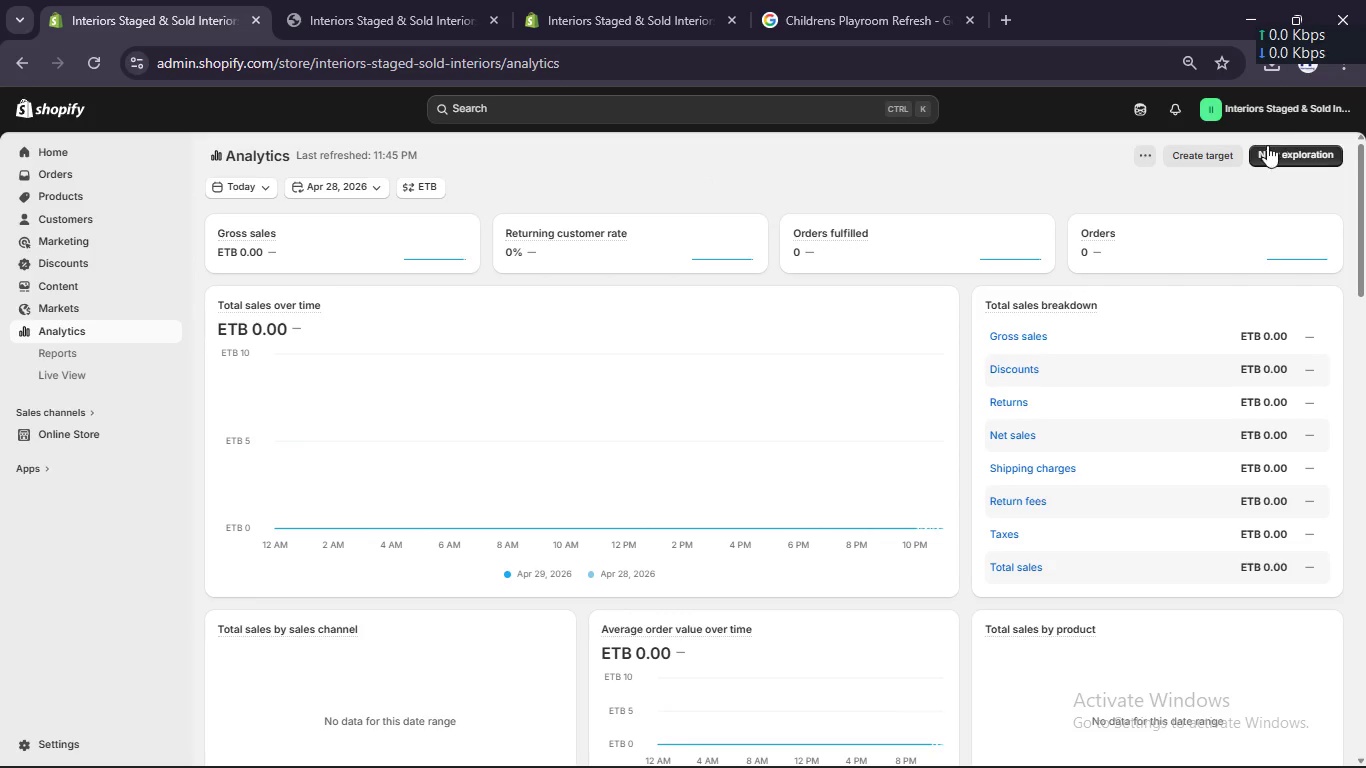 
left_click([1153, 157])
 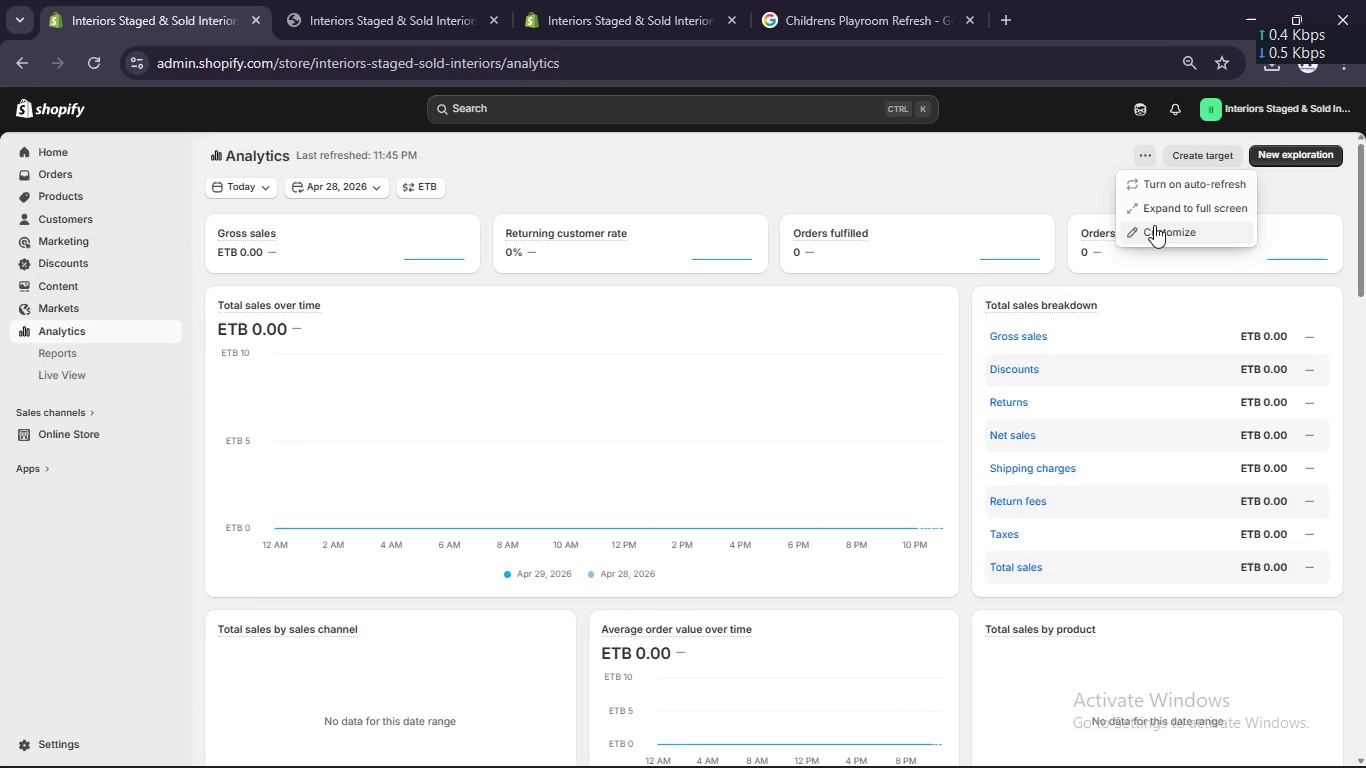 
left_click([1154, 225])
 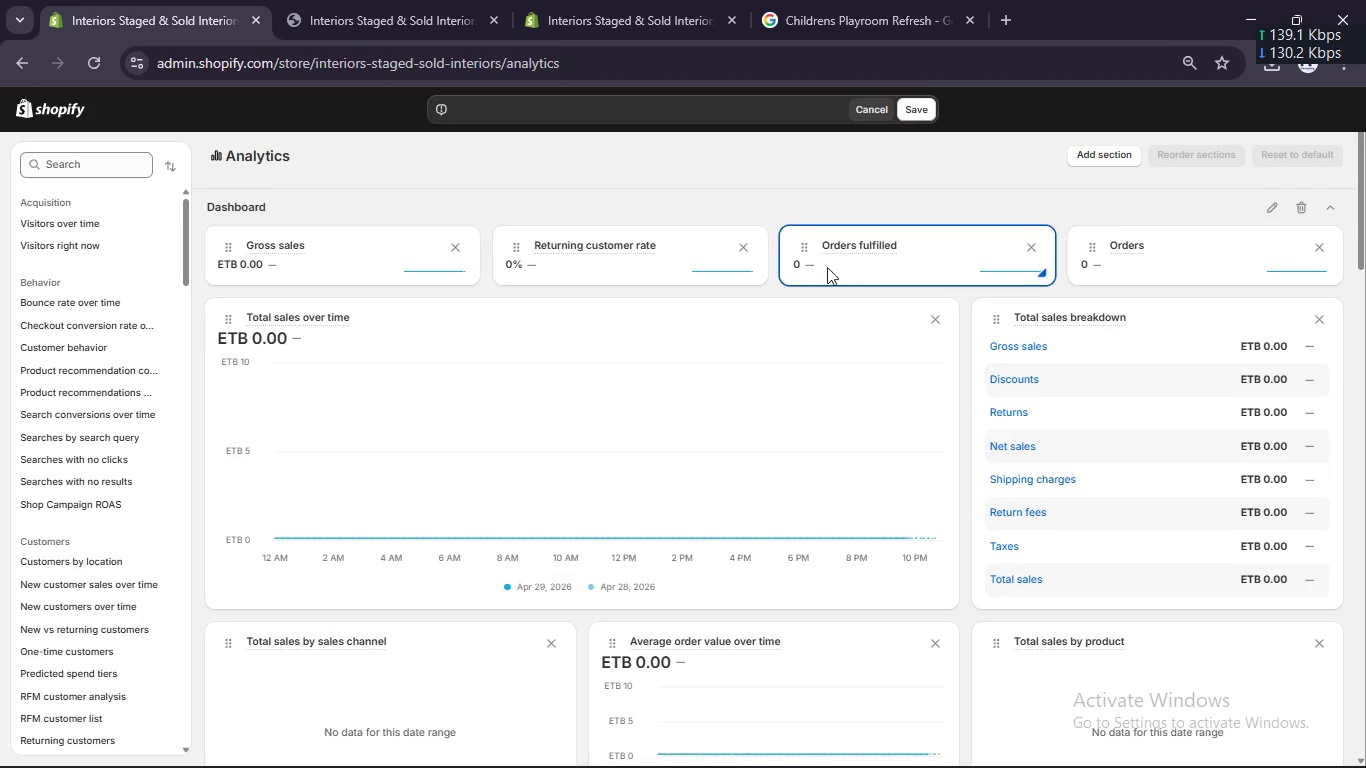 
left_click([935, 322])
 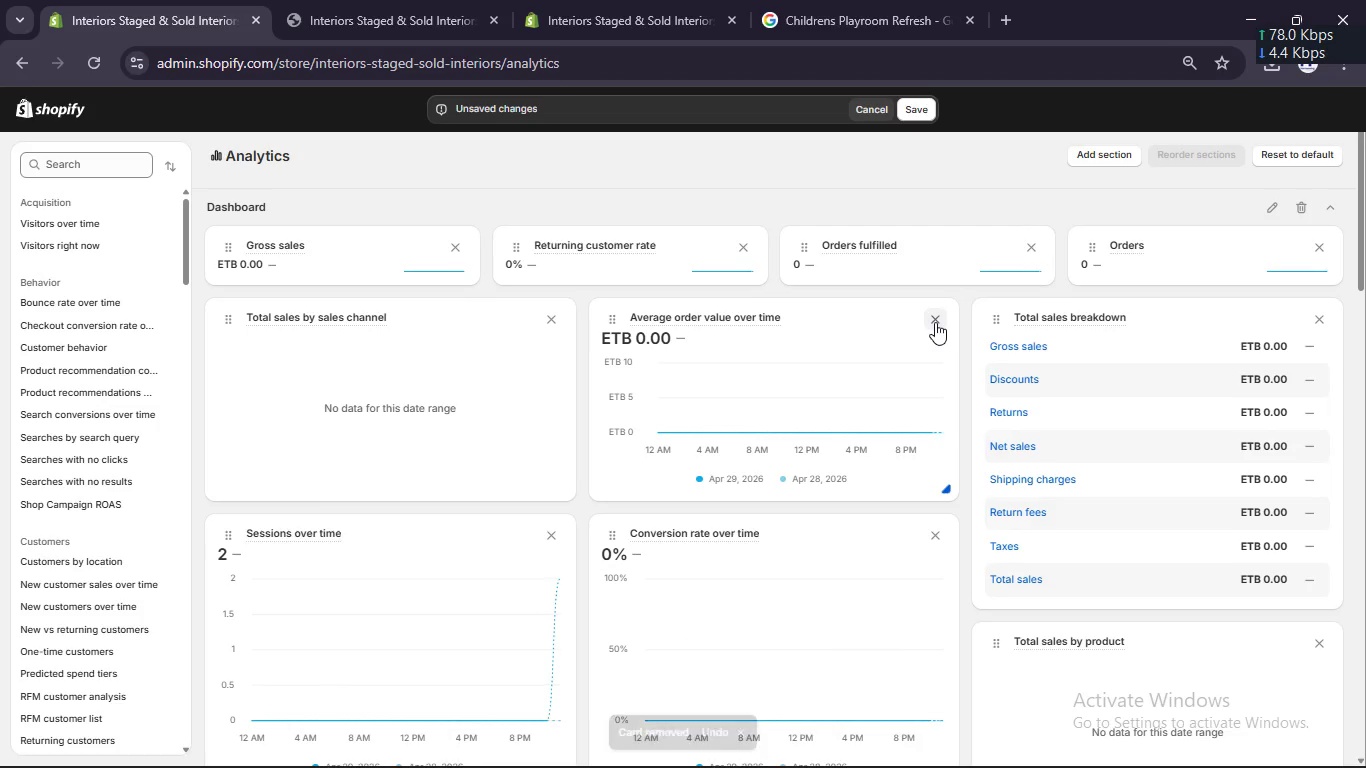 
left_click([935, 322])
 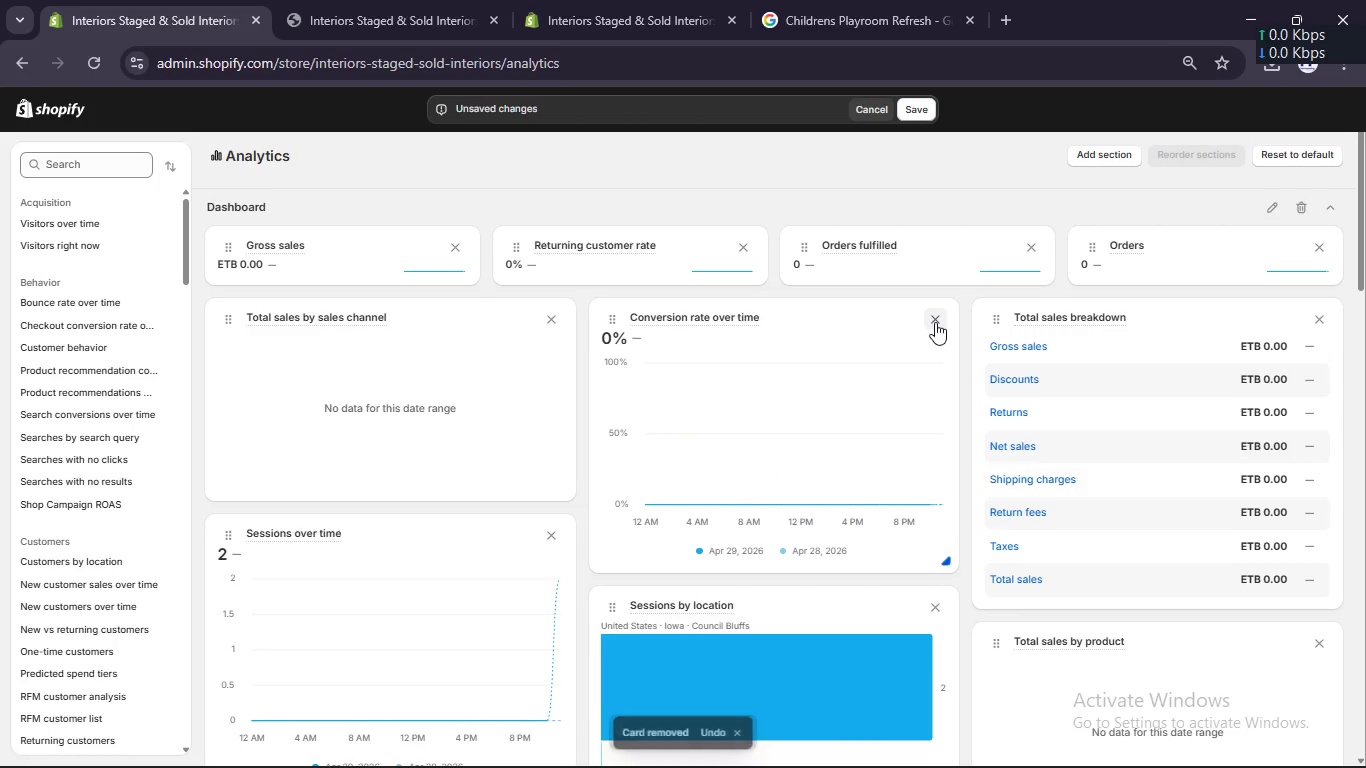 
left_click([935, 322])
 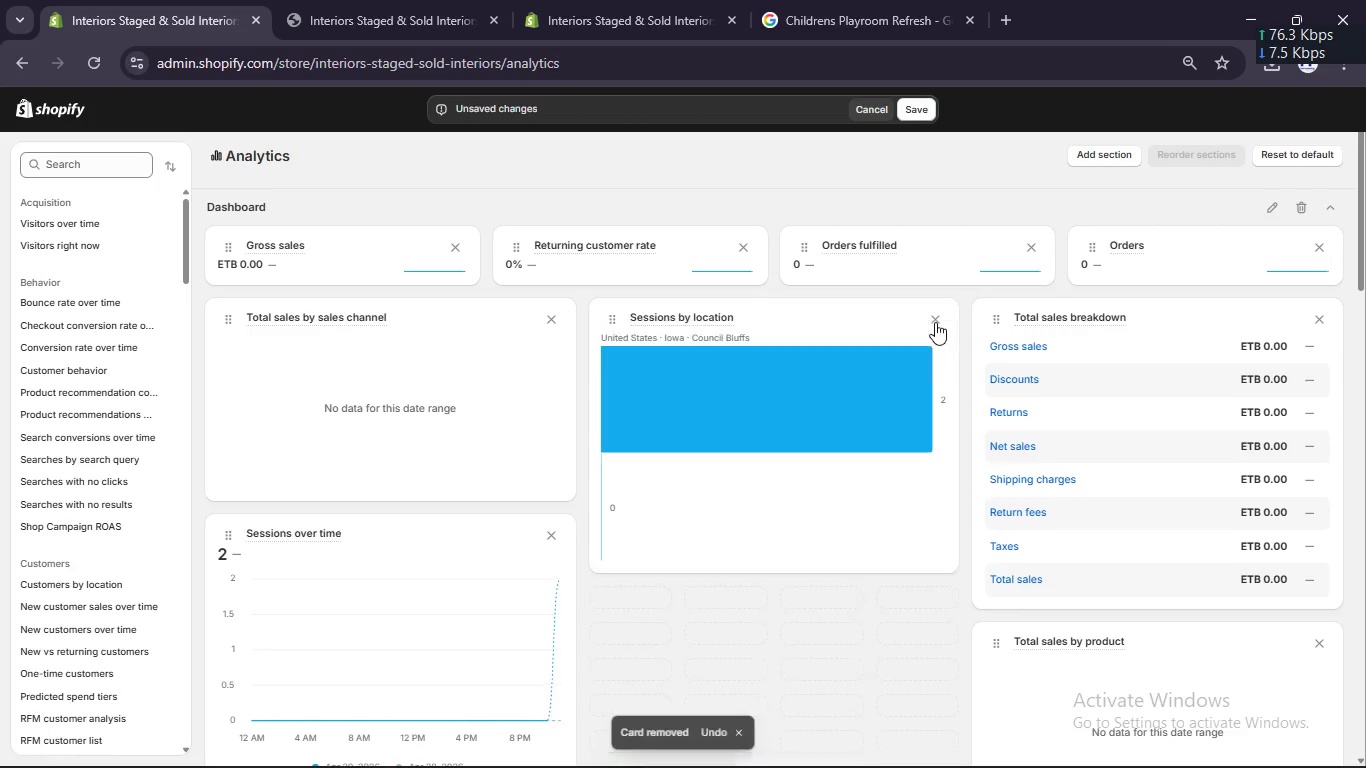 
left_click([935, 322])
 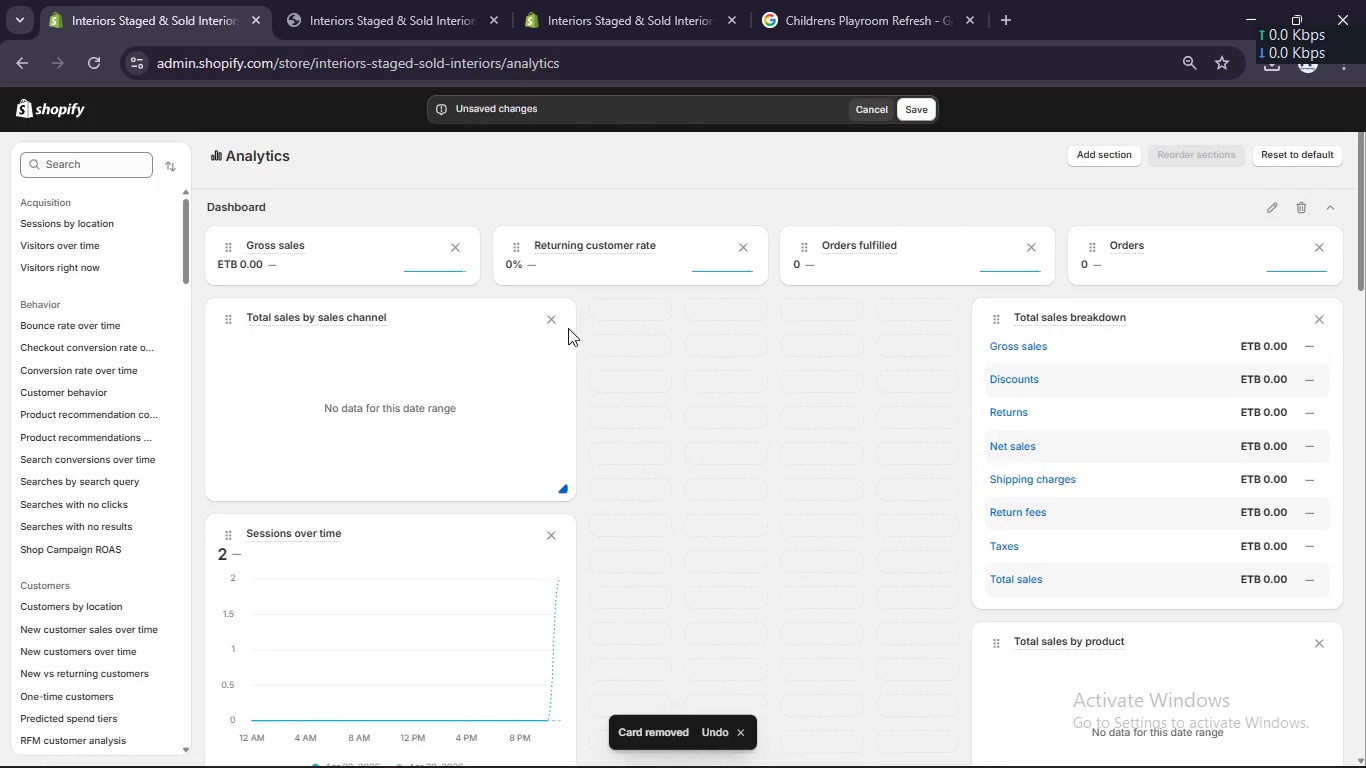 
left_click([544, 308])
 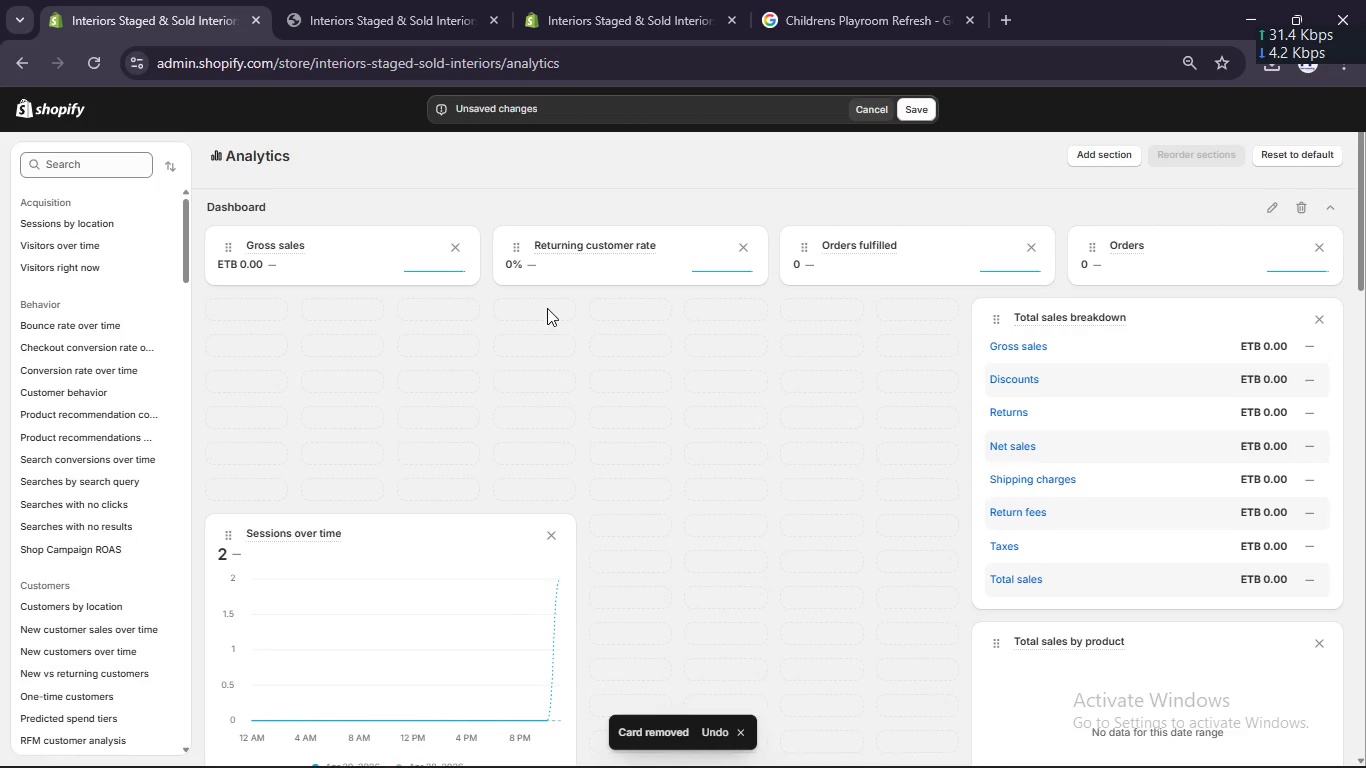 
left_click([553, 313])
 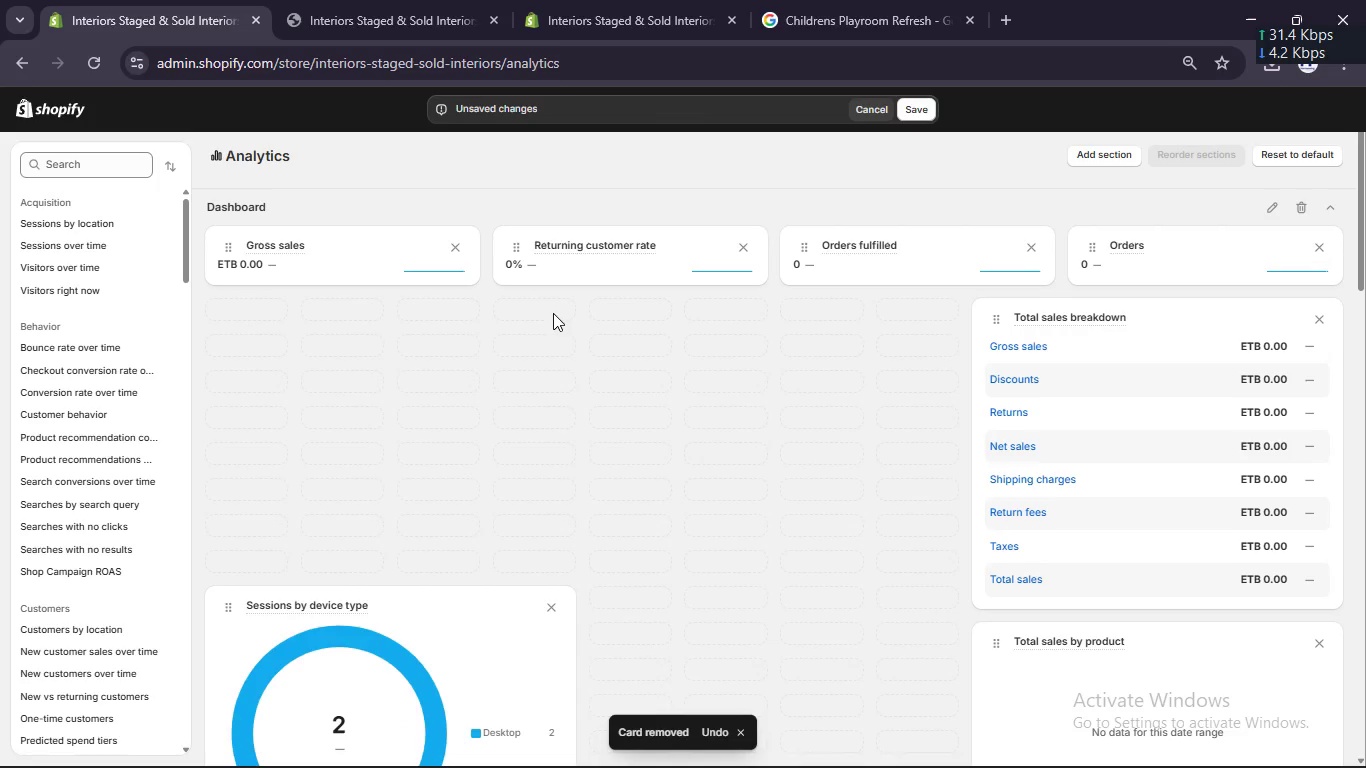 
left_click([553, 313])
 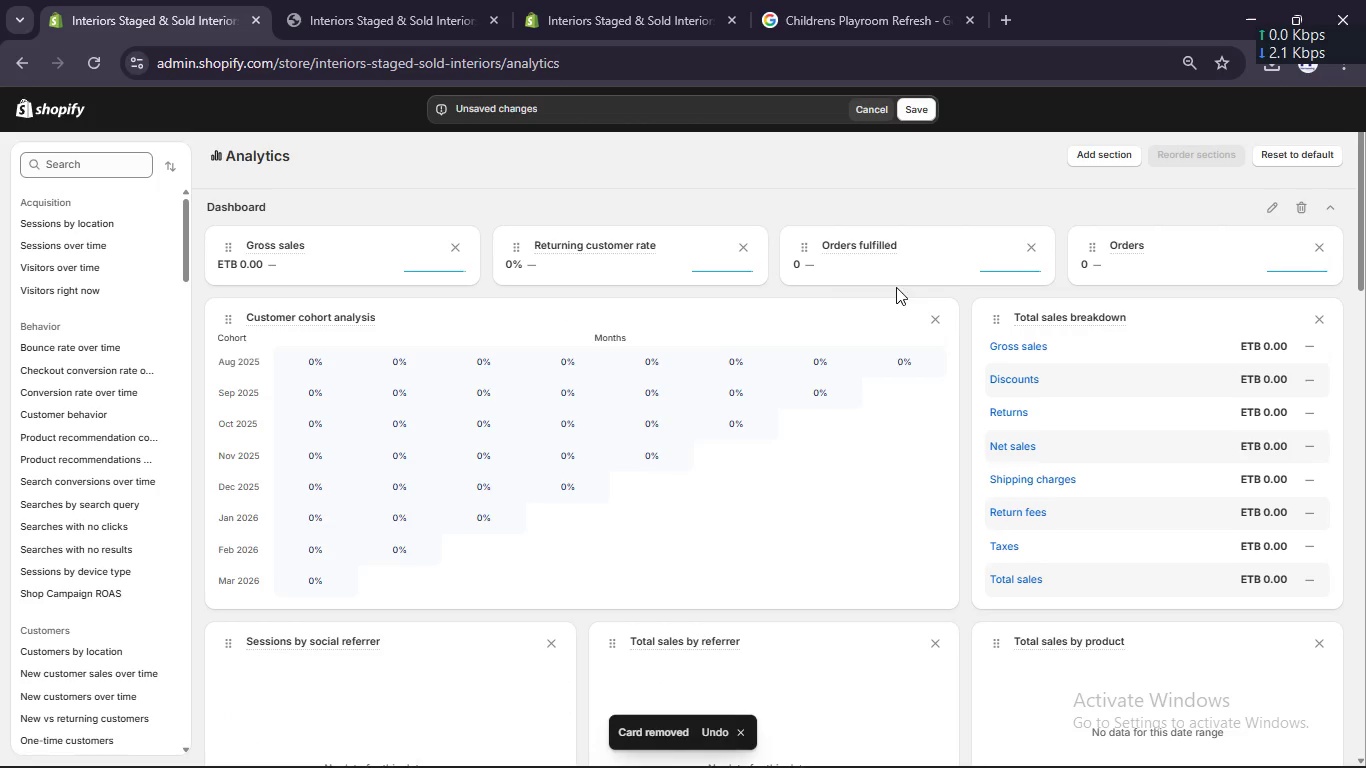 
left_click([948, 327])
 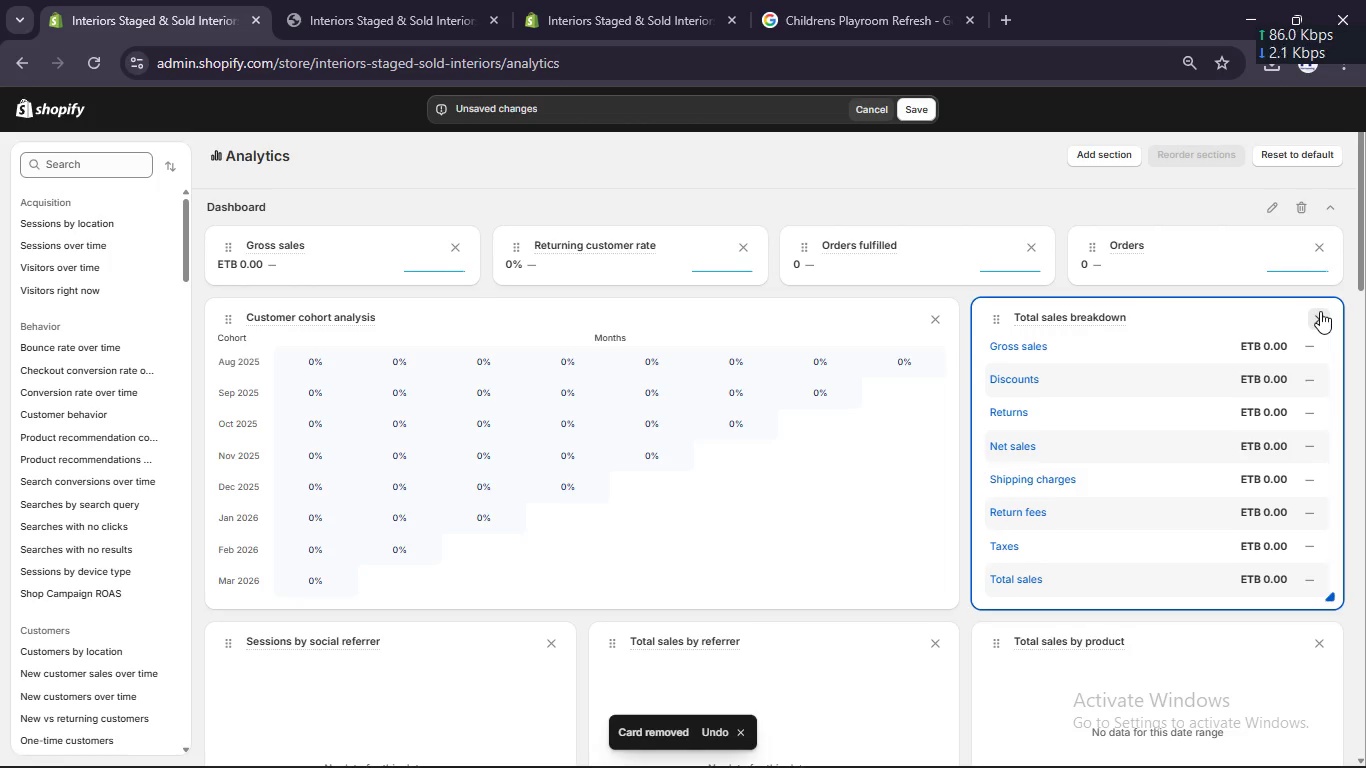 
left_click([1321, 312])
 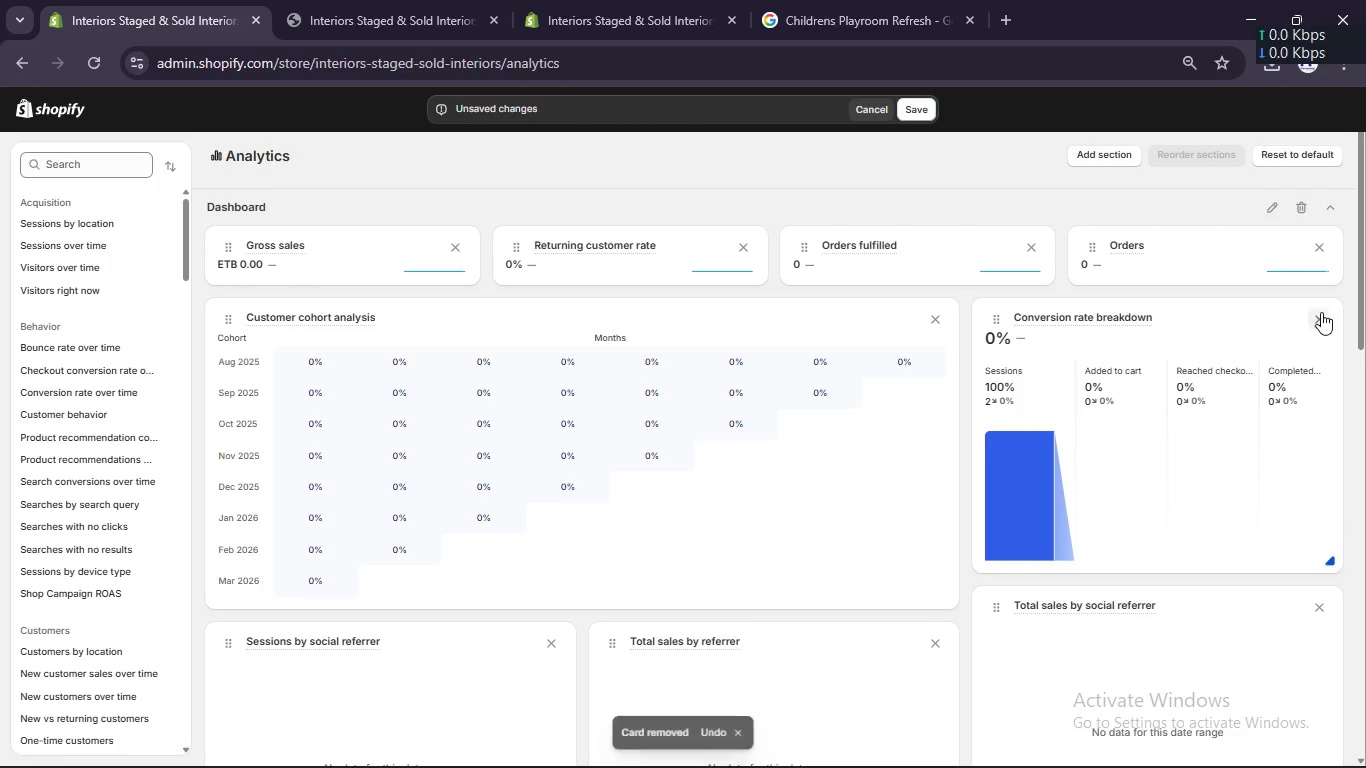 
left_click([1321, 312])
 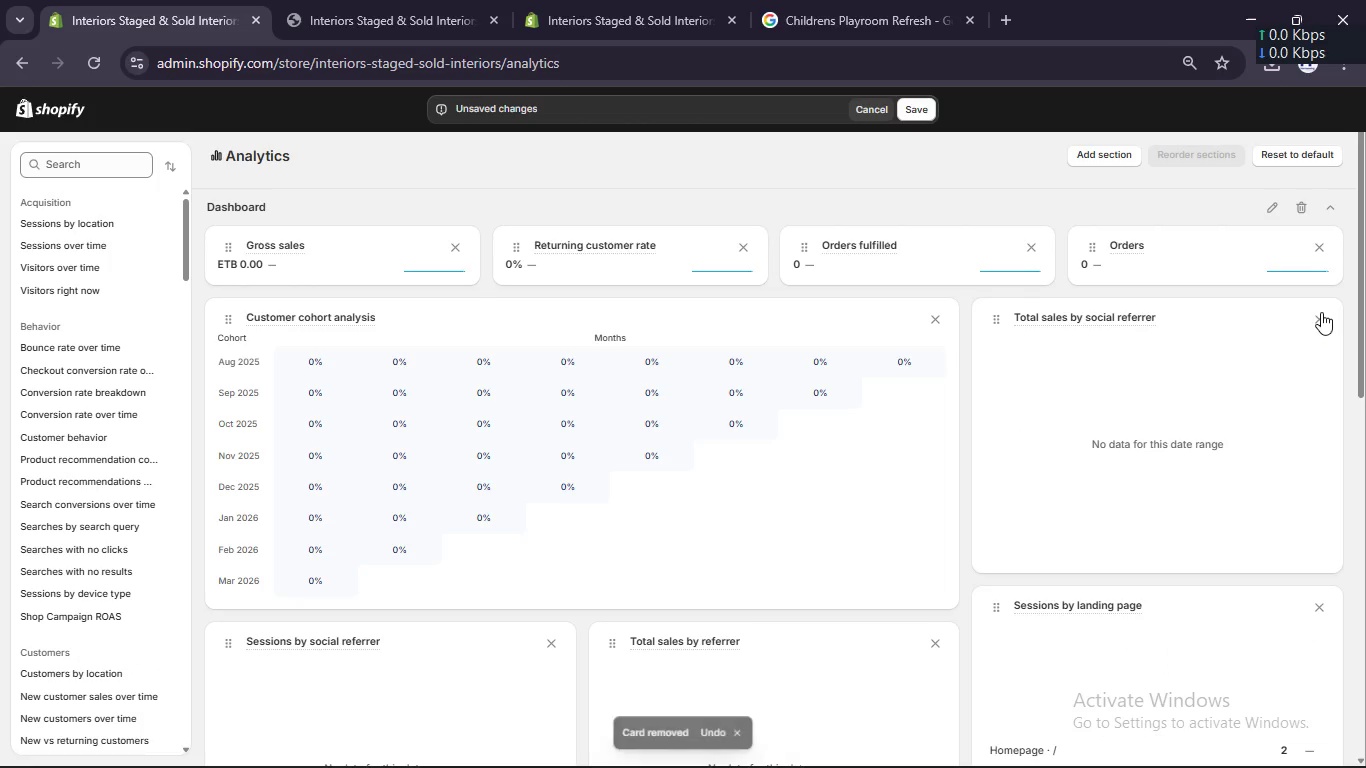 
left_click([1321, 312])
 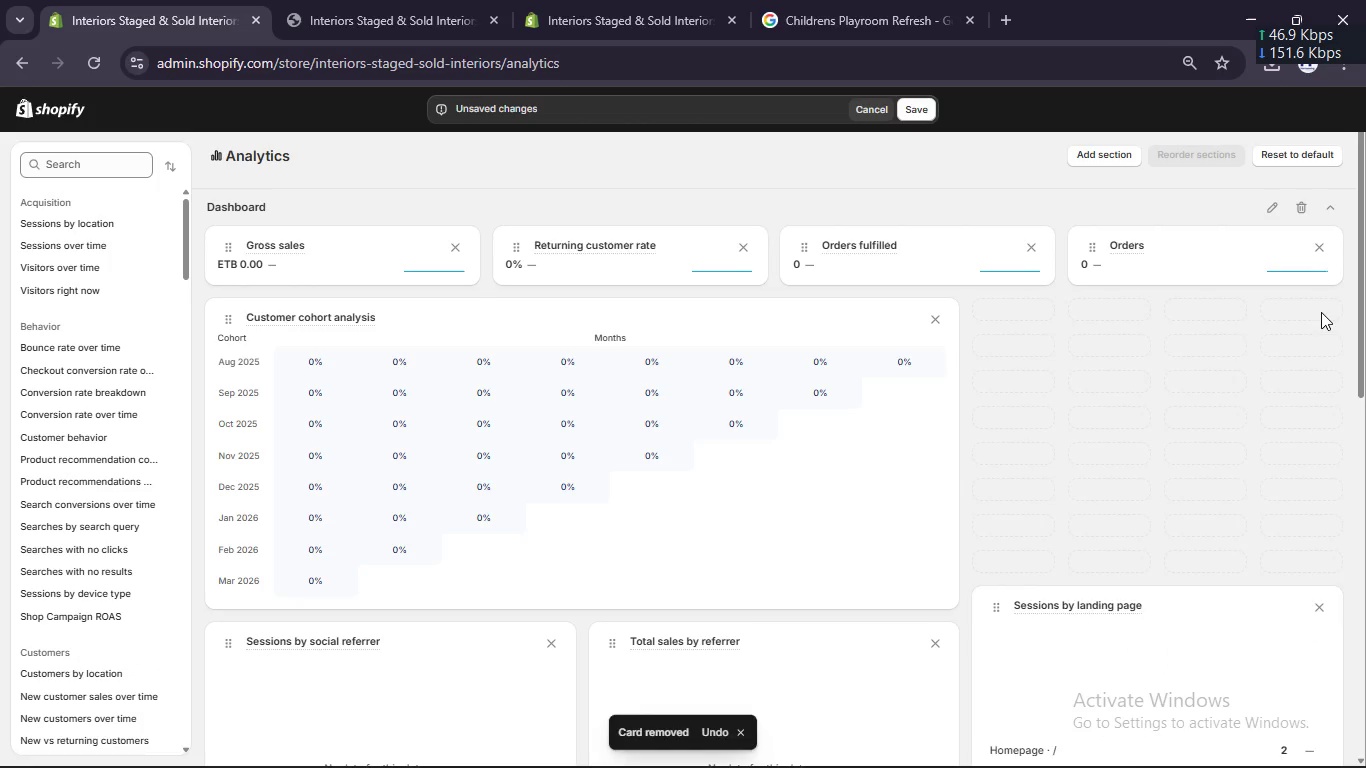 
left_click([1321, 312])
 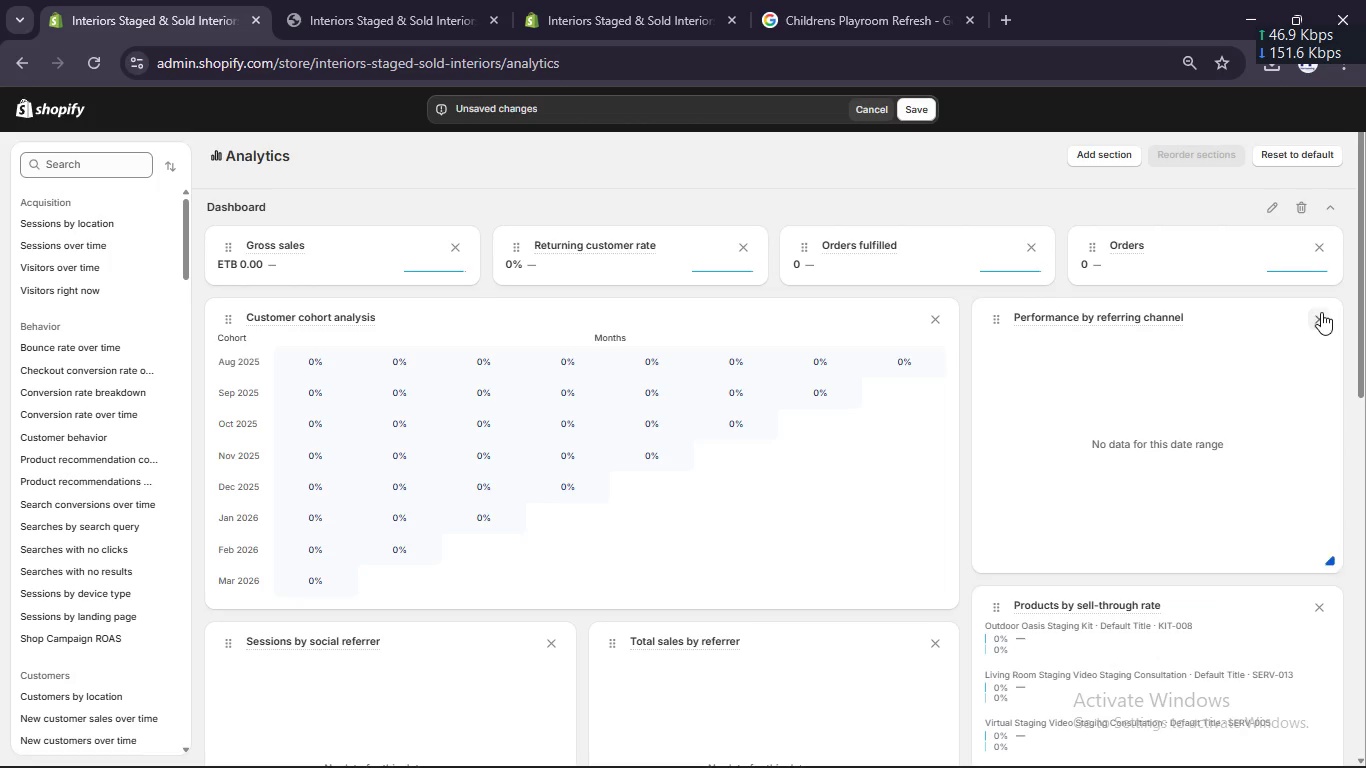 
left_click([1321, 312])
 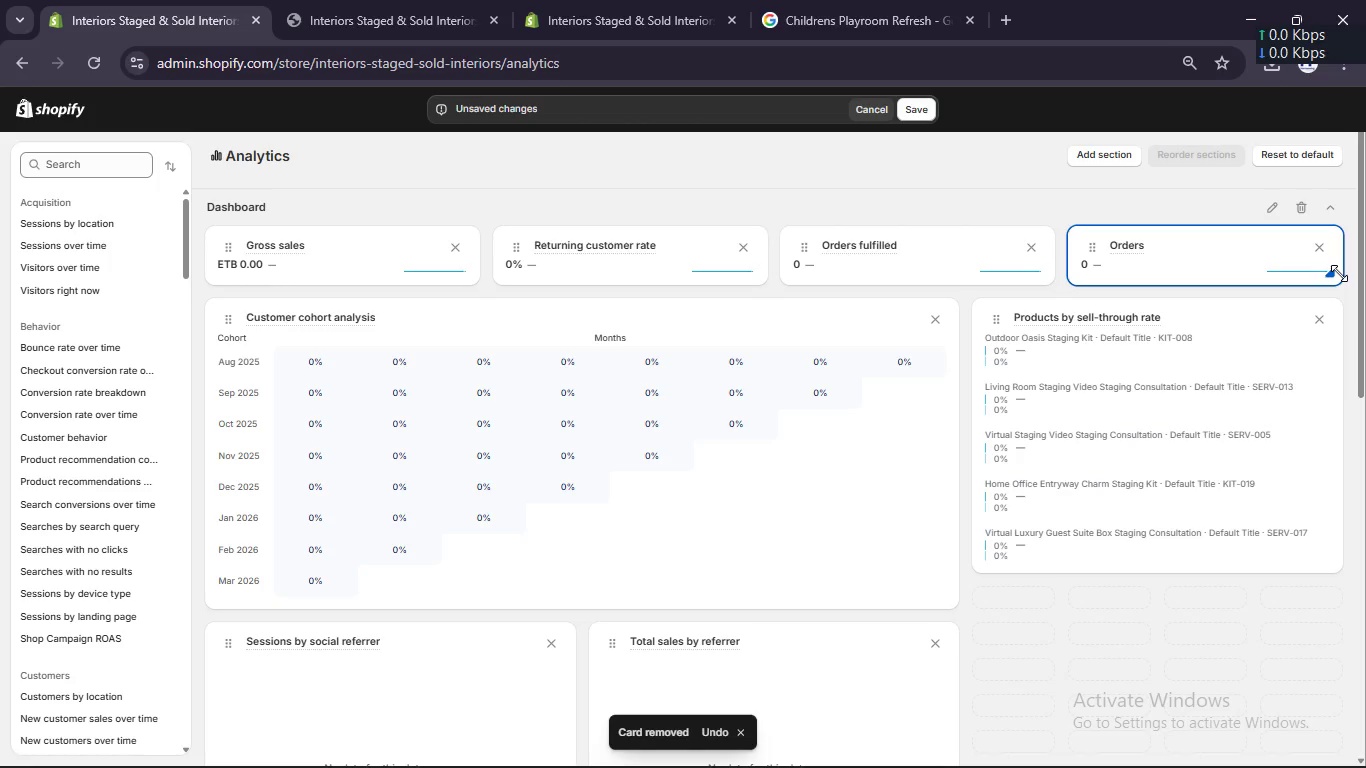 
wait(7.67)
 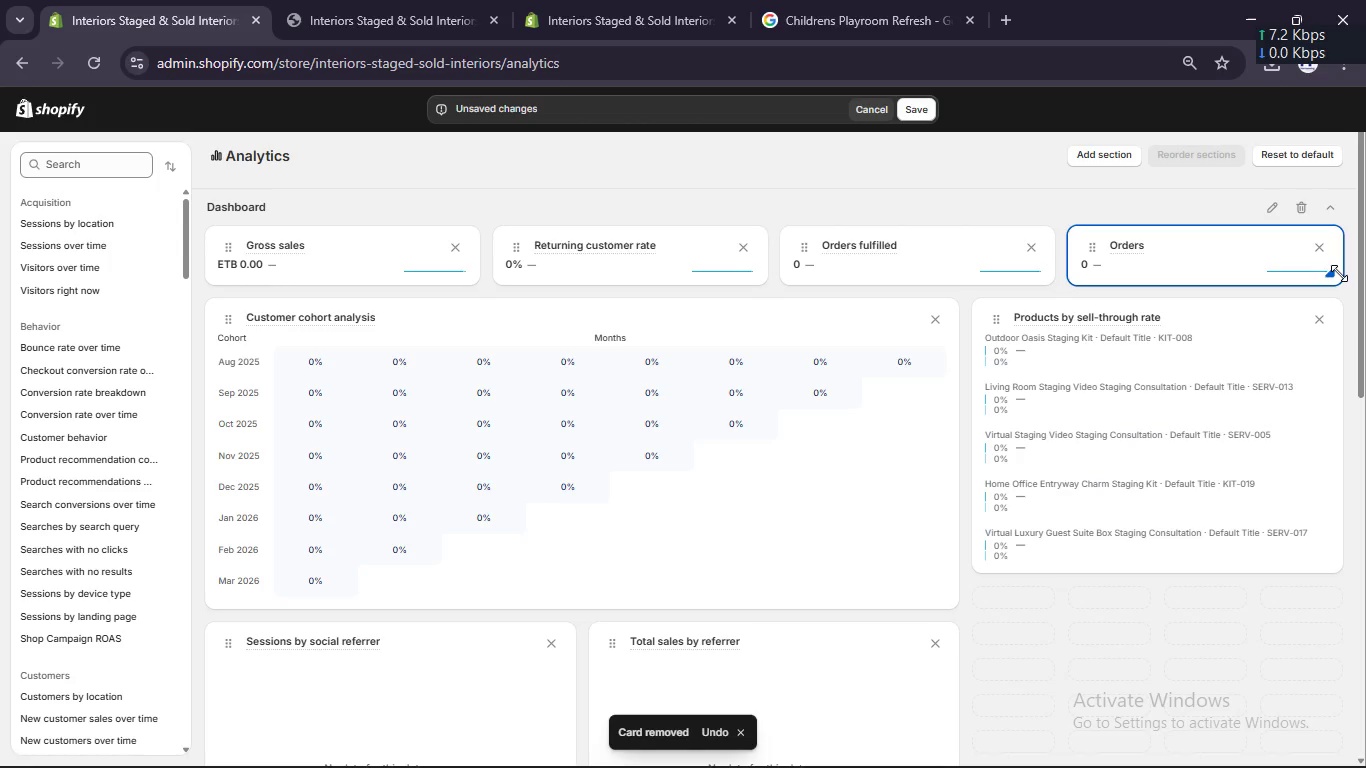 
left_click([1326, 317])
 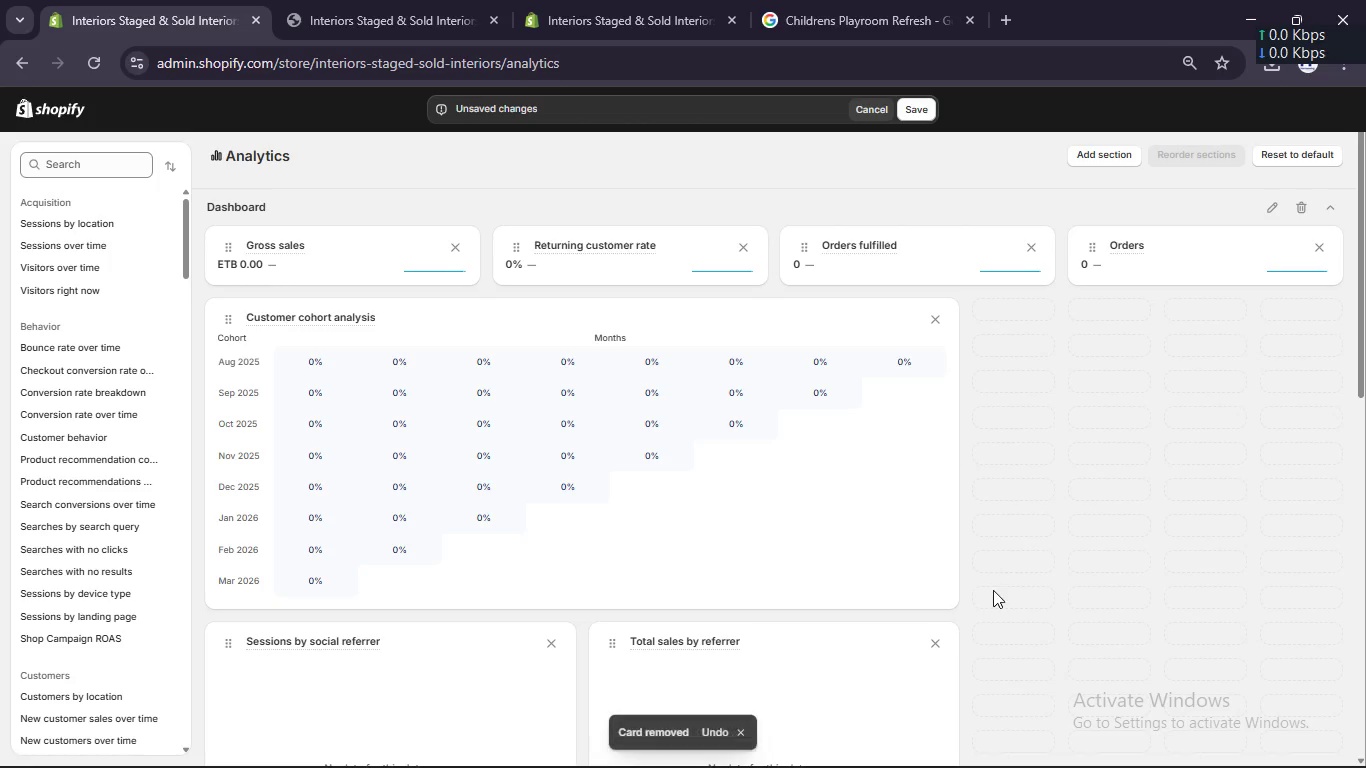 
scroll: coordinate [994, 590], scroll_direction: down, amount: 1.0
 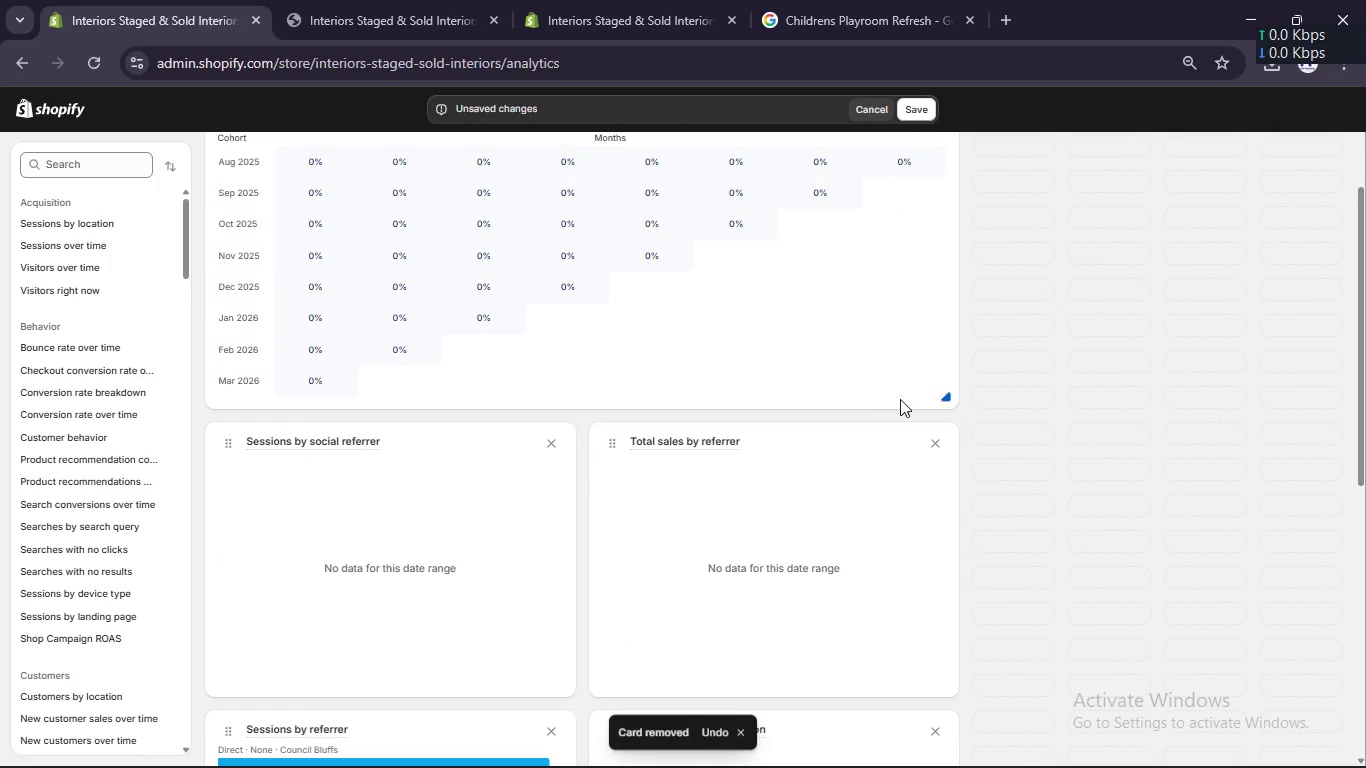 
scroll: coordinate [897, 392], scroll_direction: up, amount: 2.0
 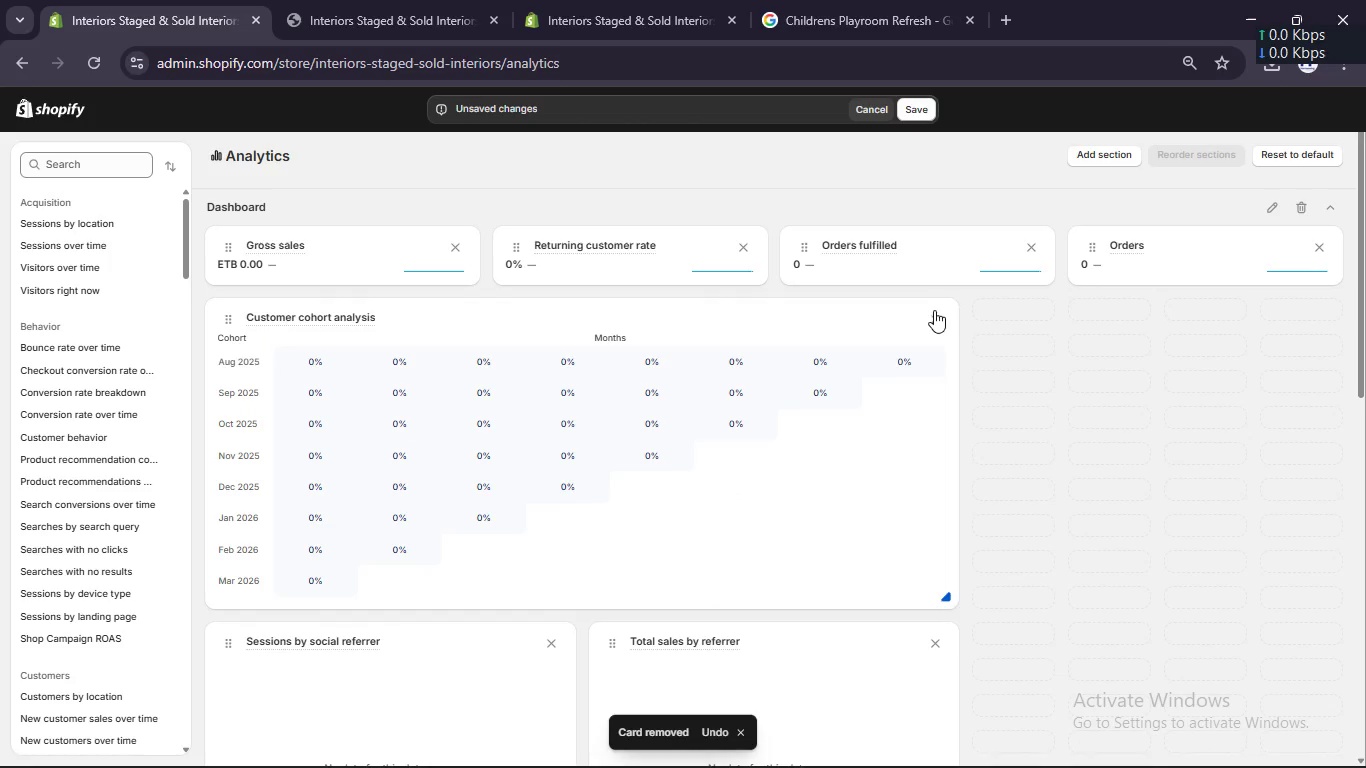 
left_click([934, 314])
 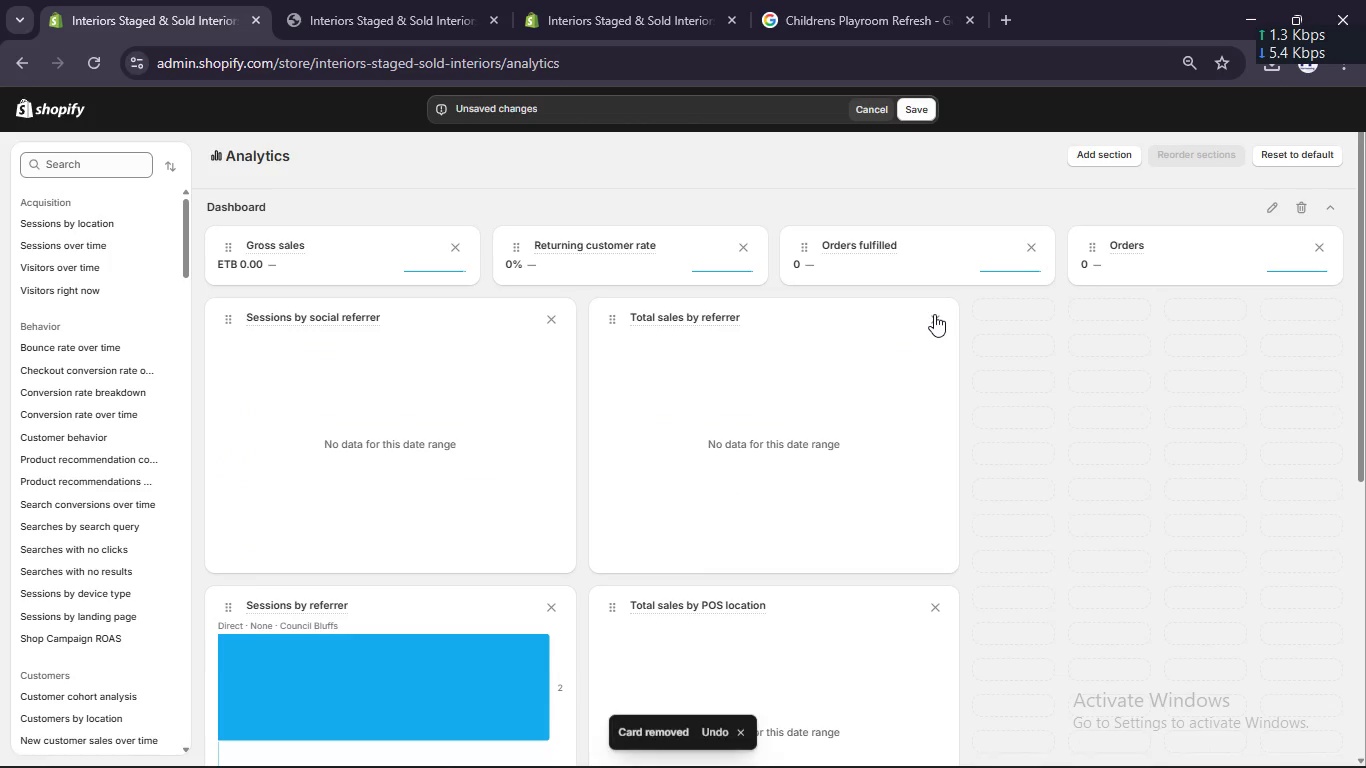 
left_click([934, 314])
 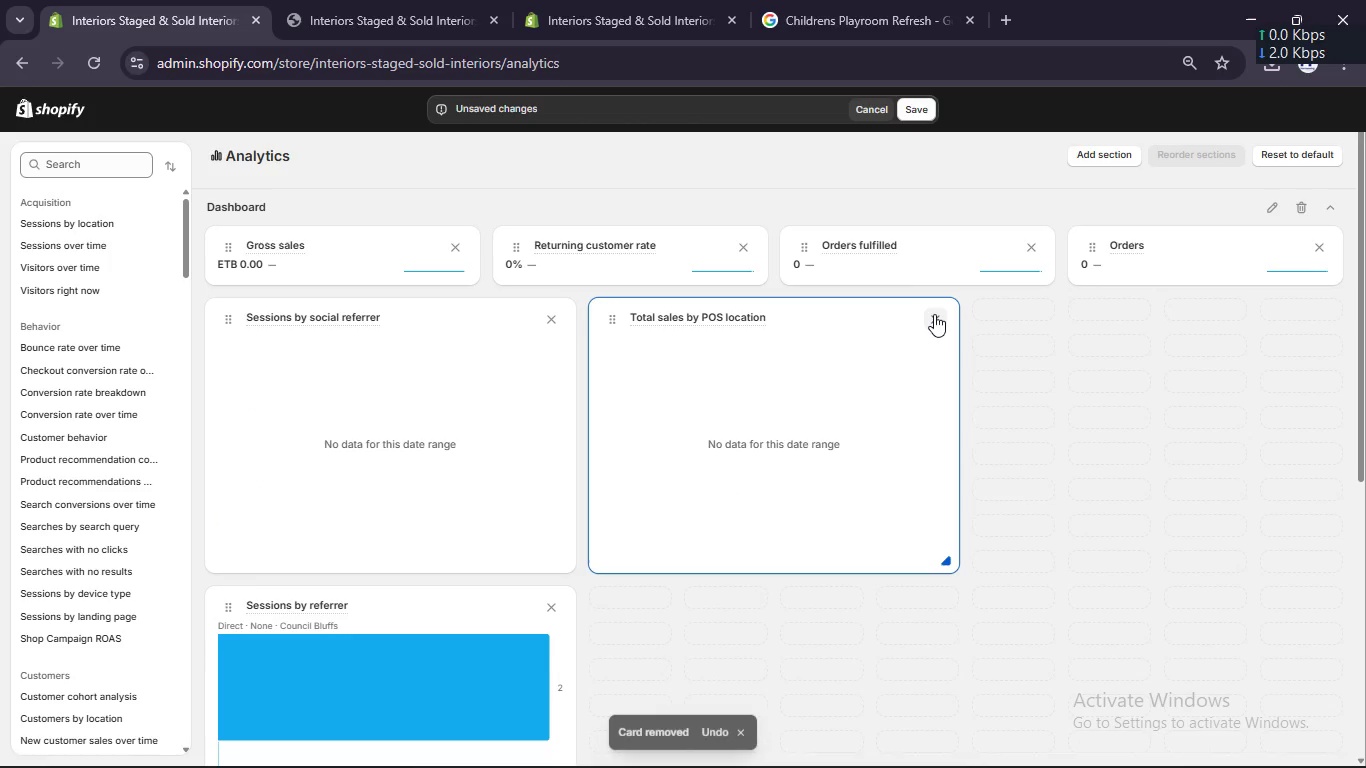 
left_click([934, 314])
 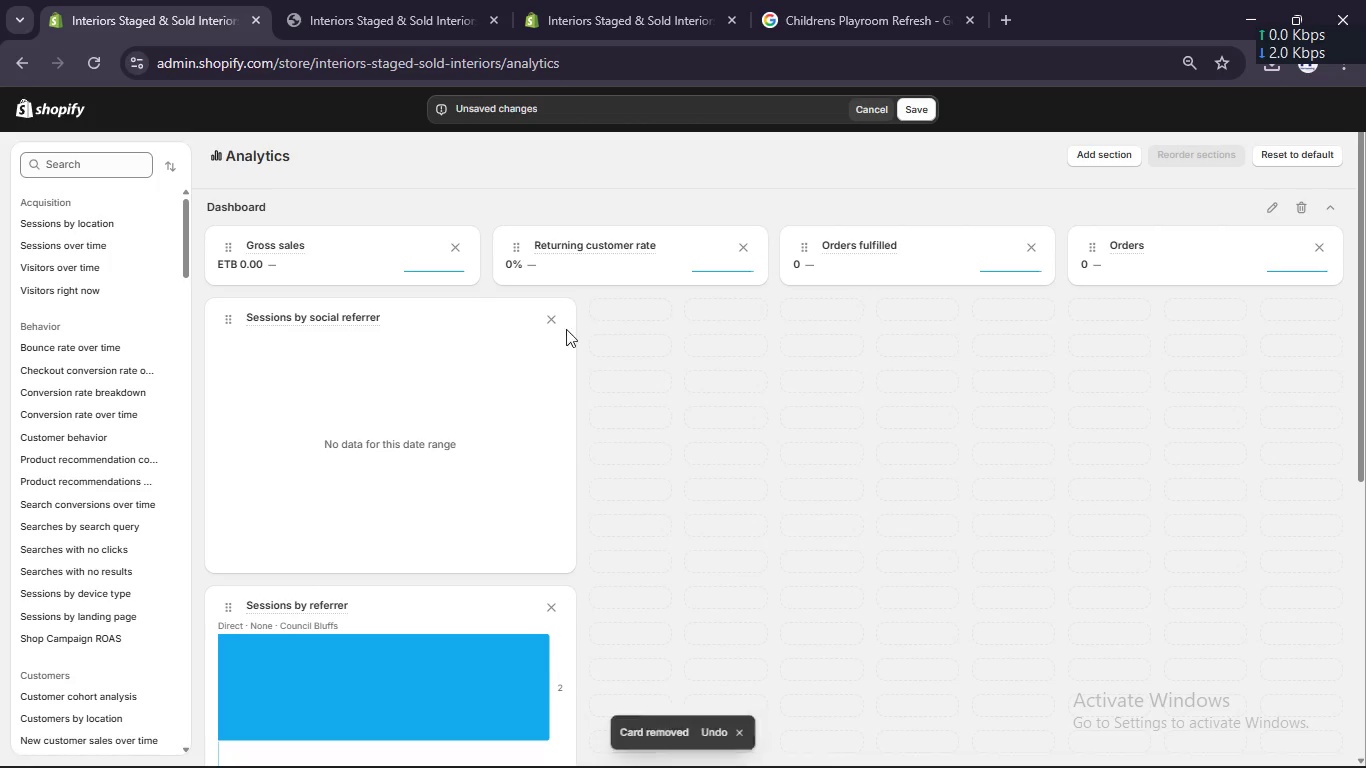 
left_click([541, 318])
 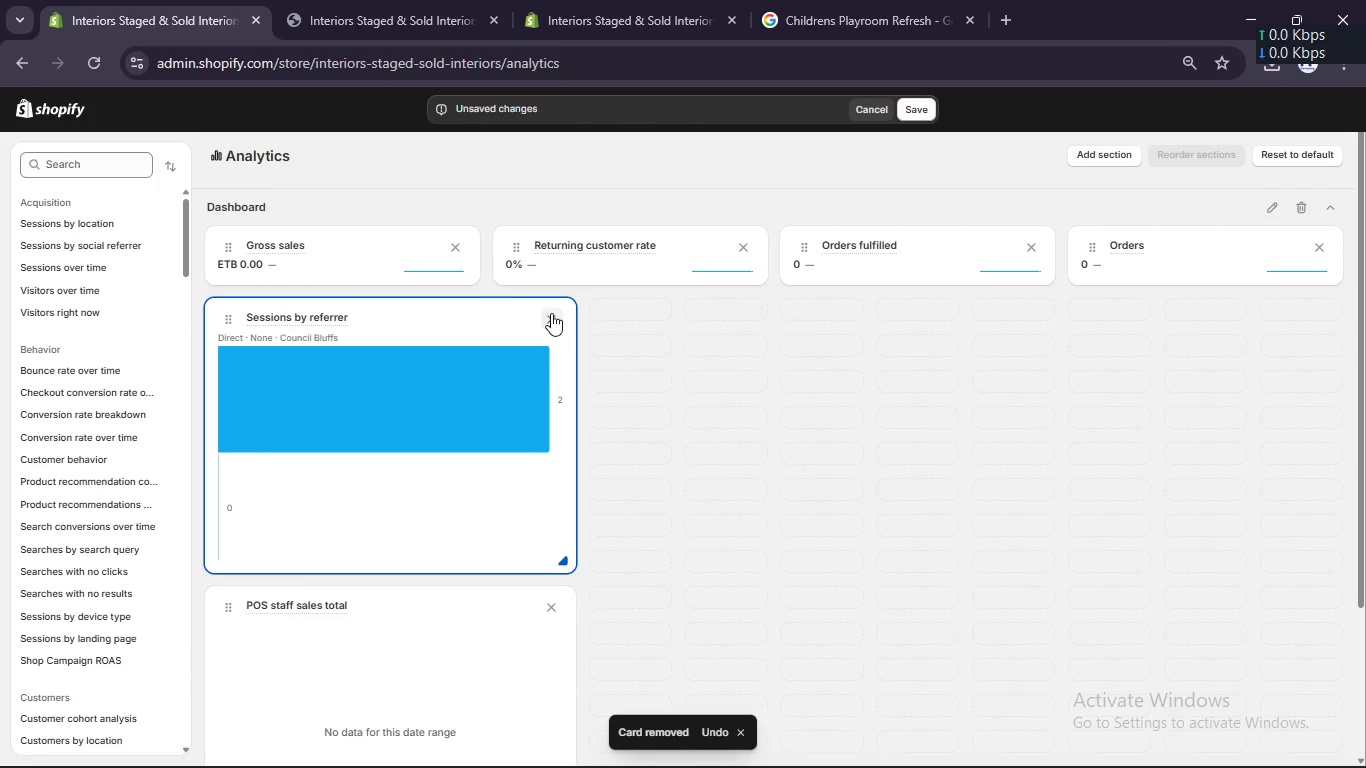 
wait(13.33)
 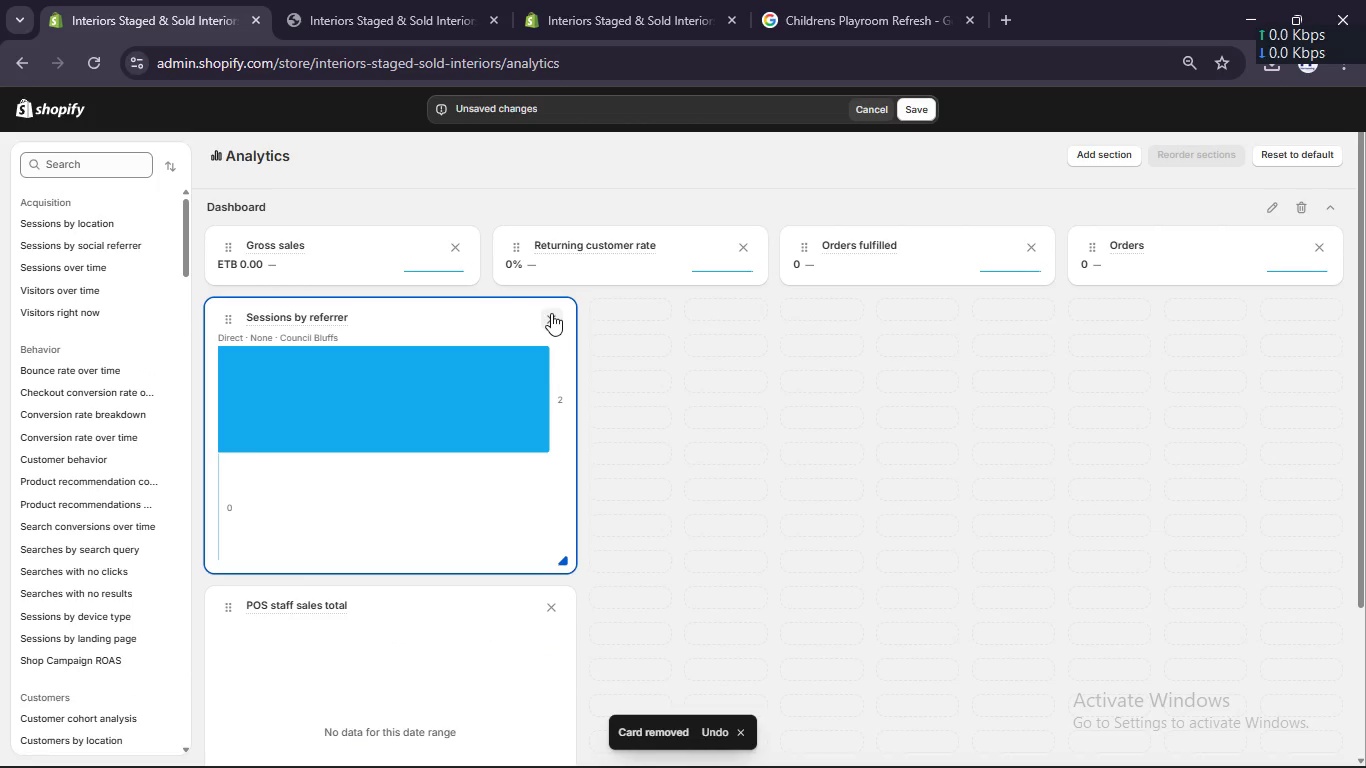 
left_click([529, 300])
 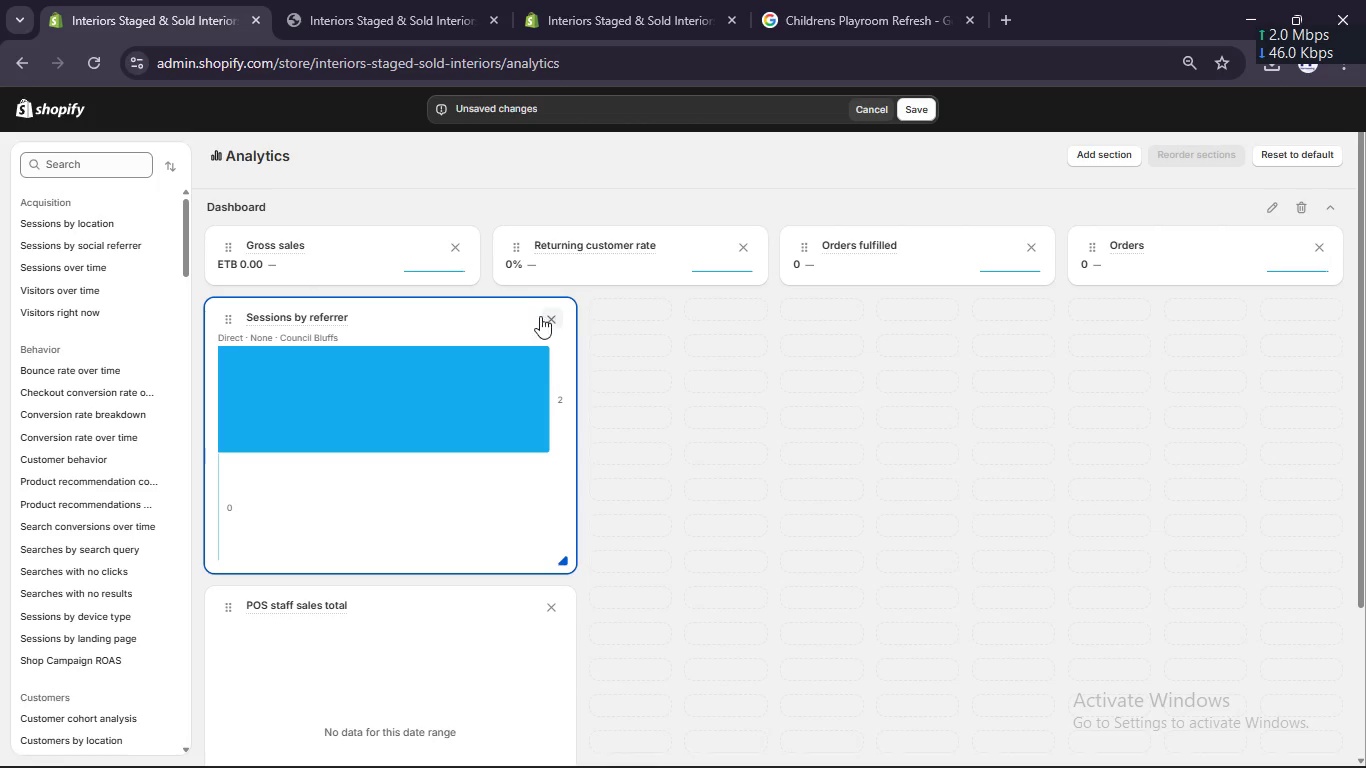 
left_click([555, 306])
 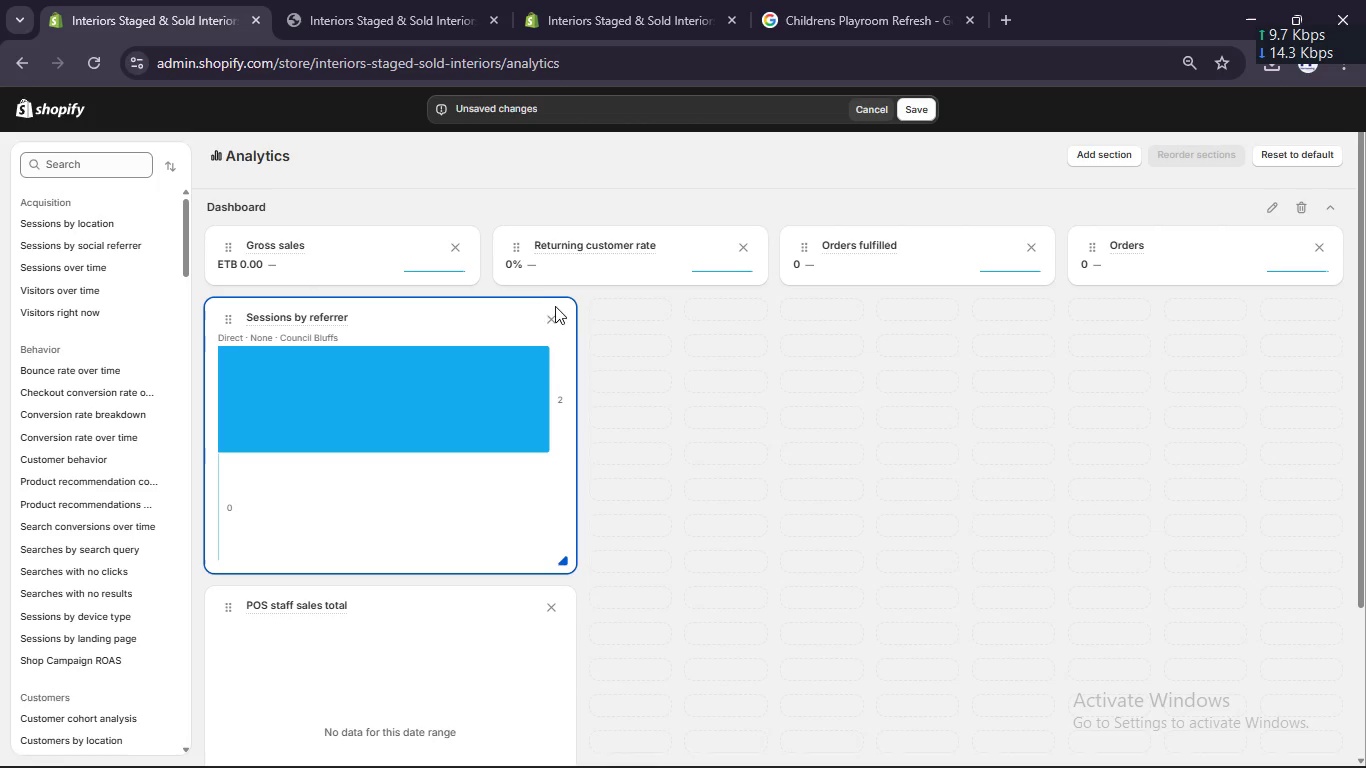 
left_click([553, 319])
 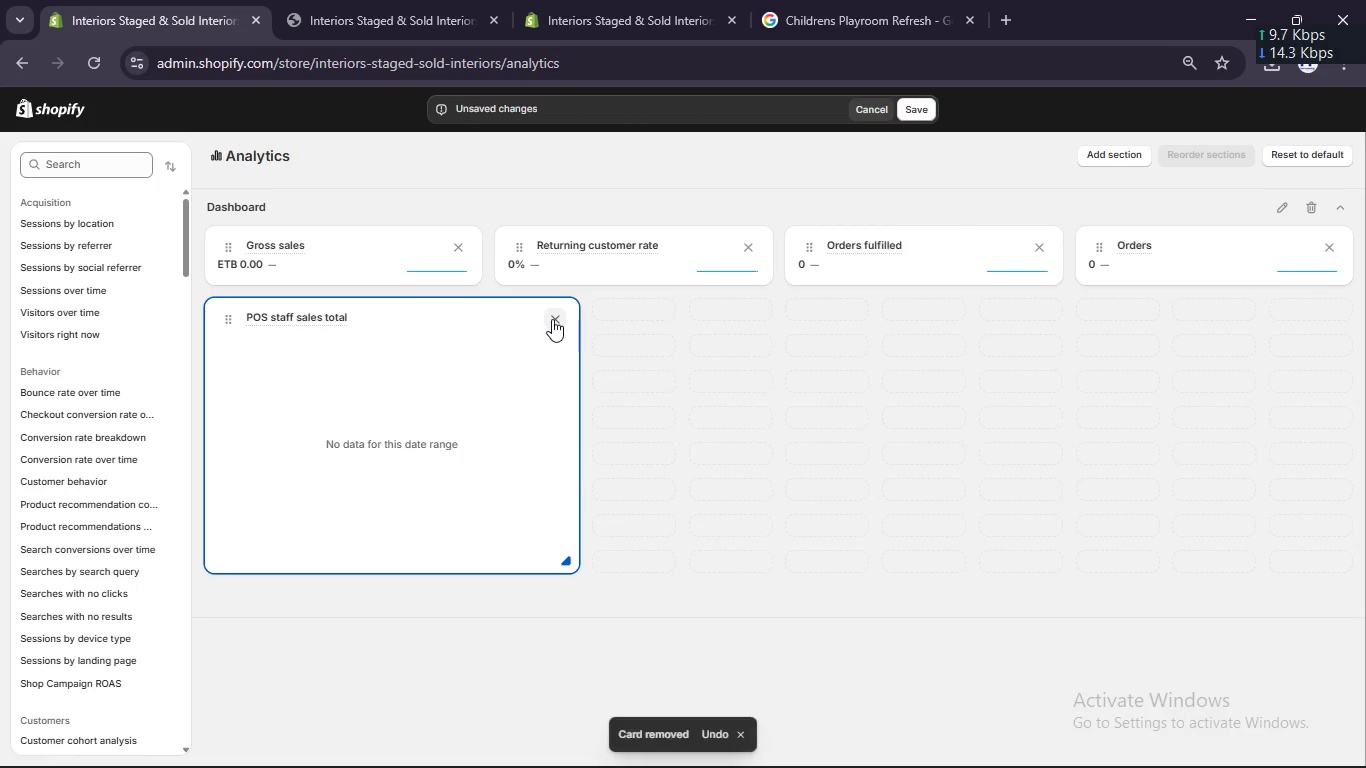 
left_click([552, 319])
 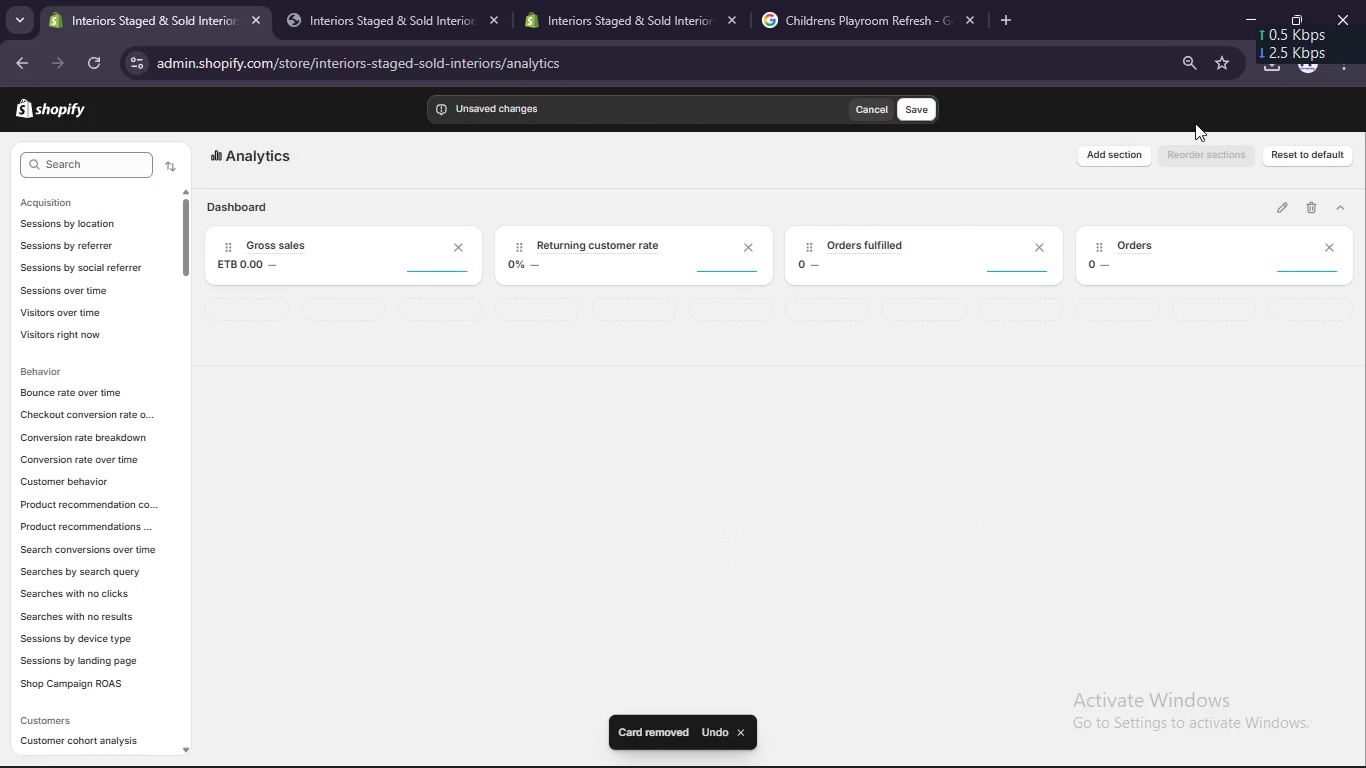 
left_click([1121, 156])
 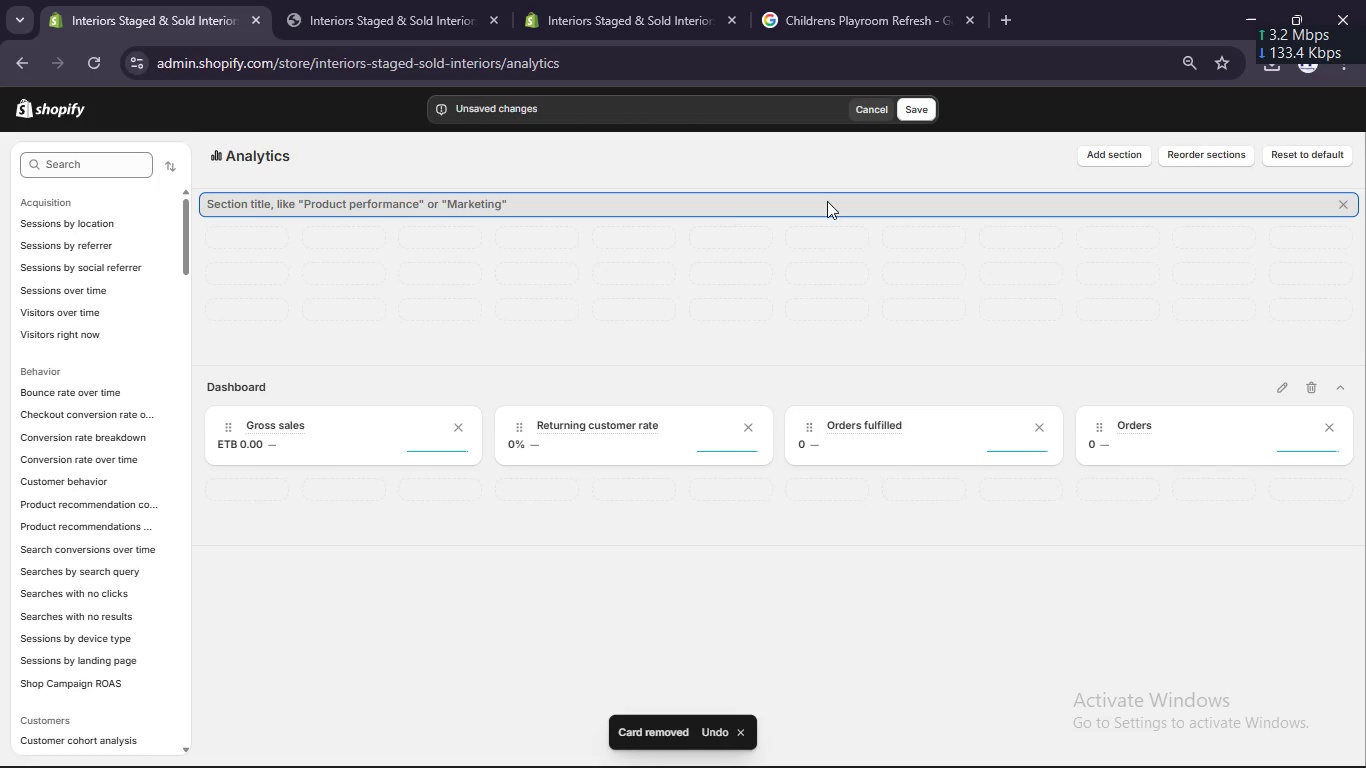 
left_click([568, 208])
 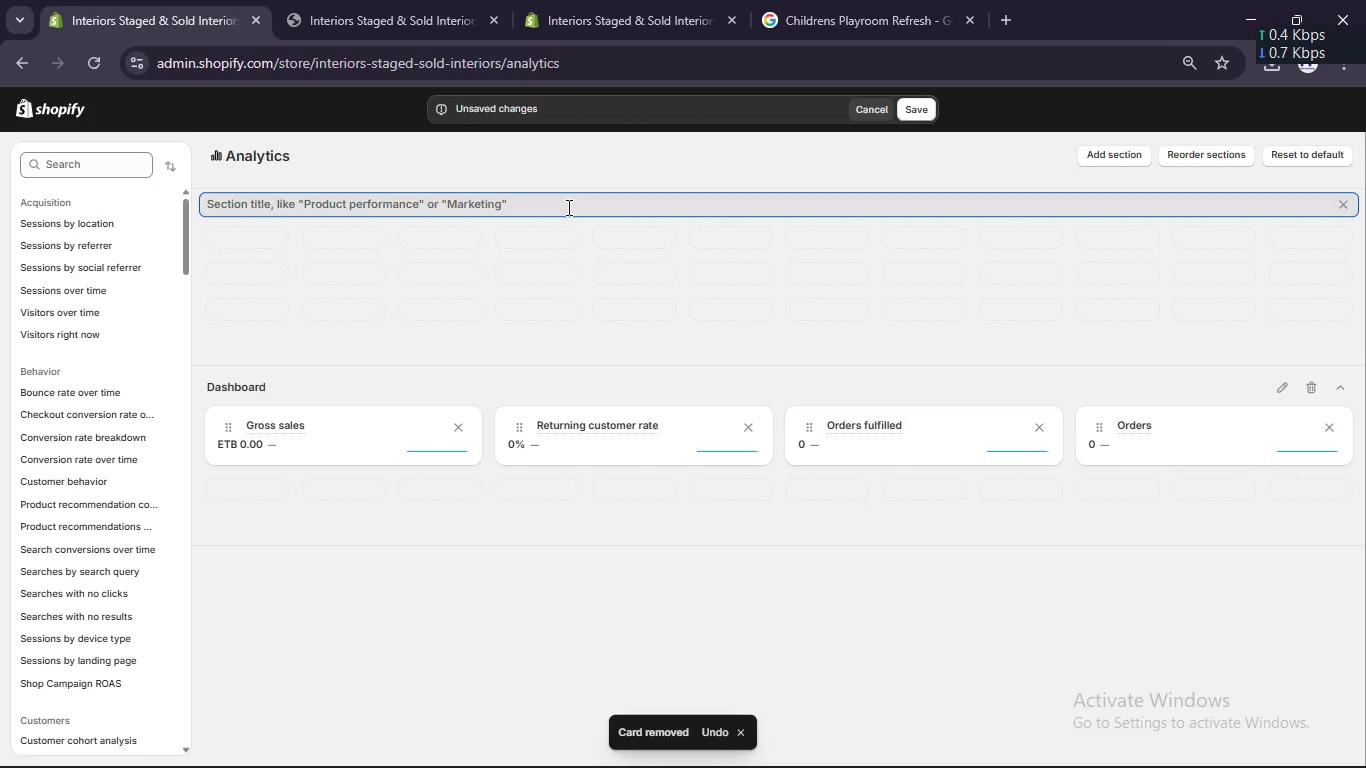 
wait(5.06)
 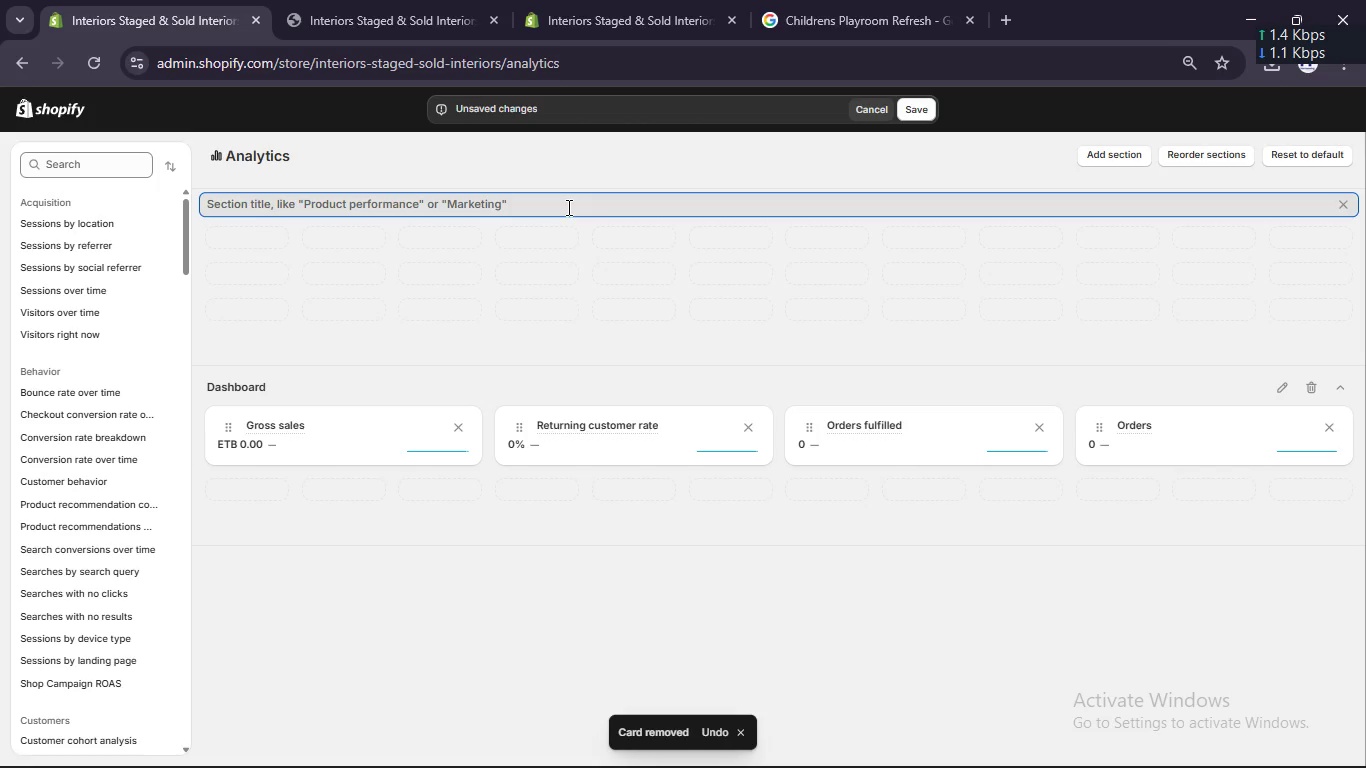 
type(Sales by)
 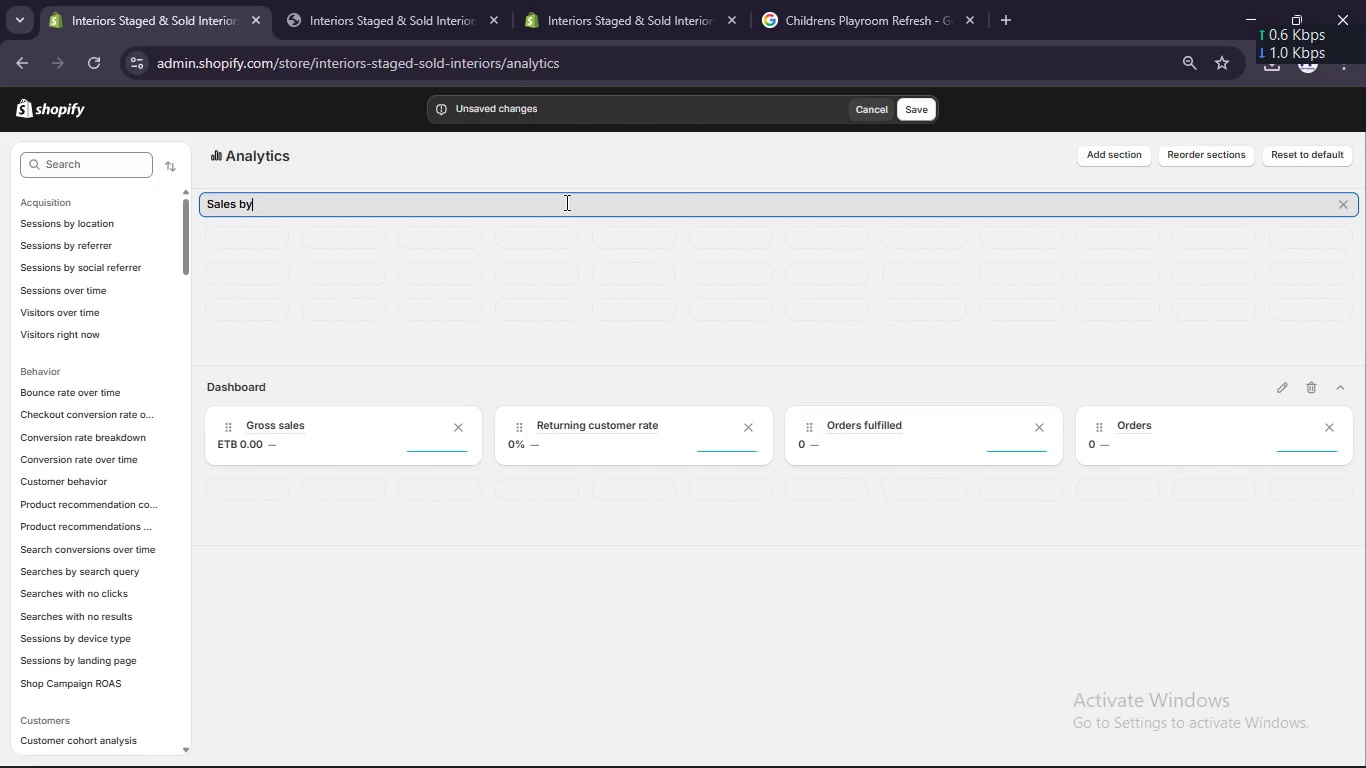 
wait(8.86)
 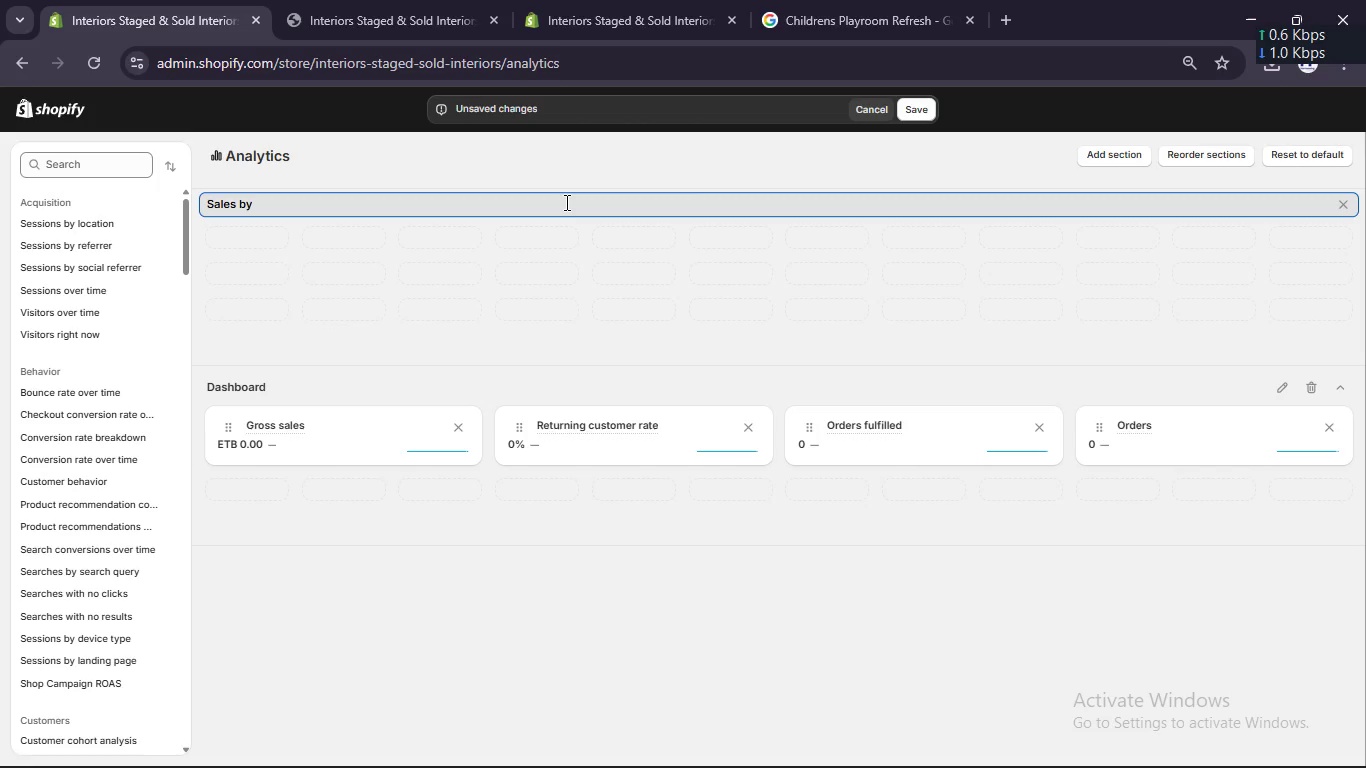 
key(Control+A)
 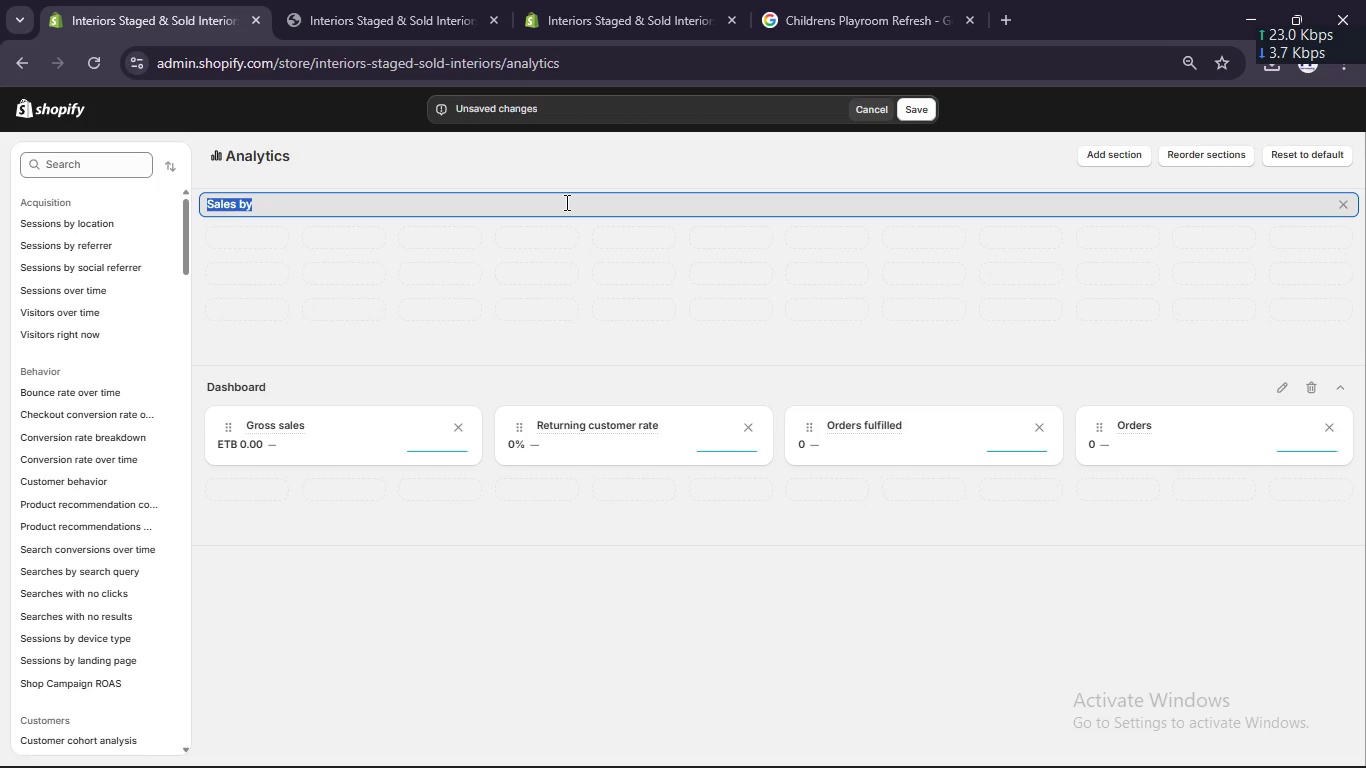 
type(AO)
 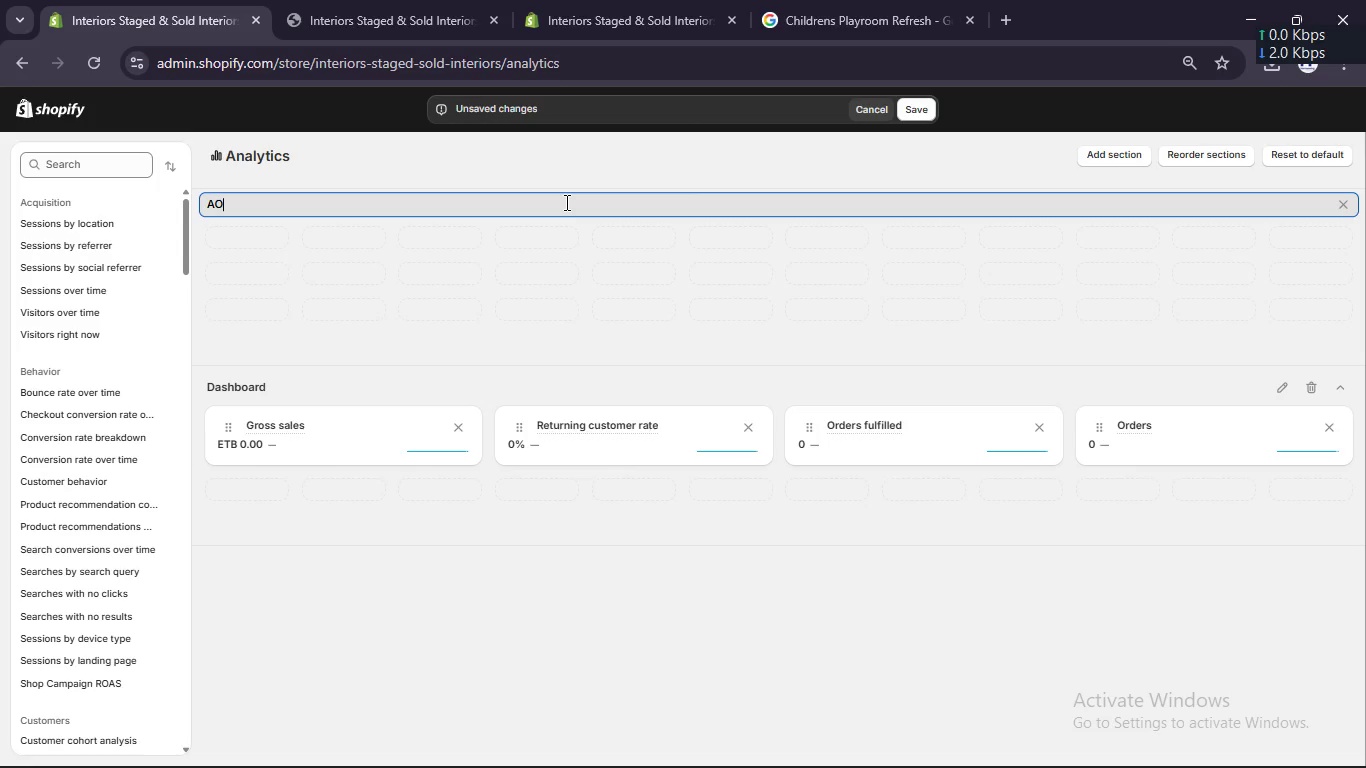 
hold_key(key=V, duration=0.31)
 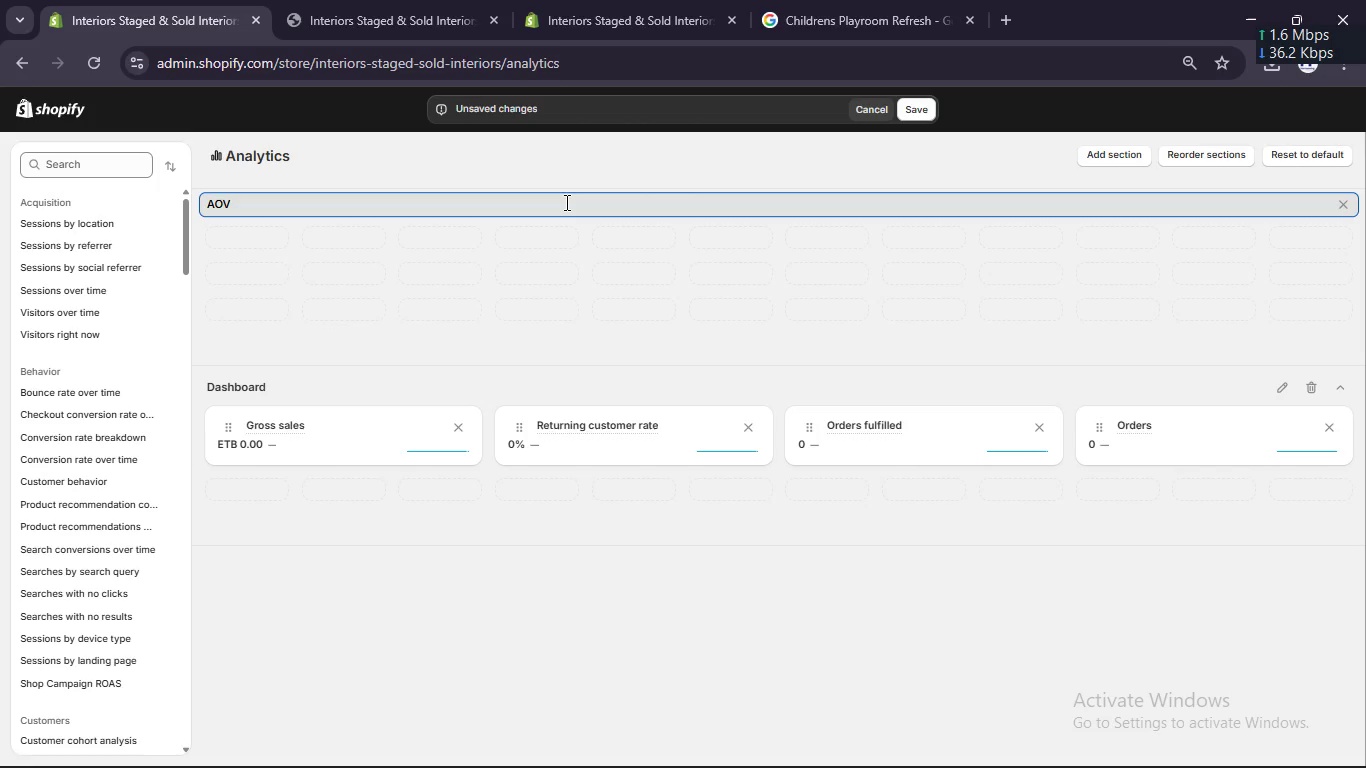 
key(Enter)
 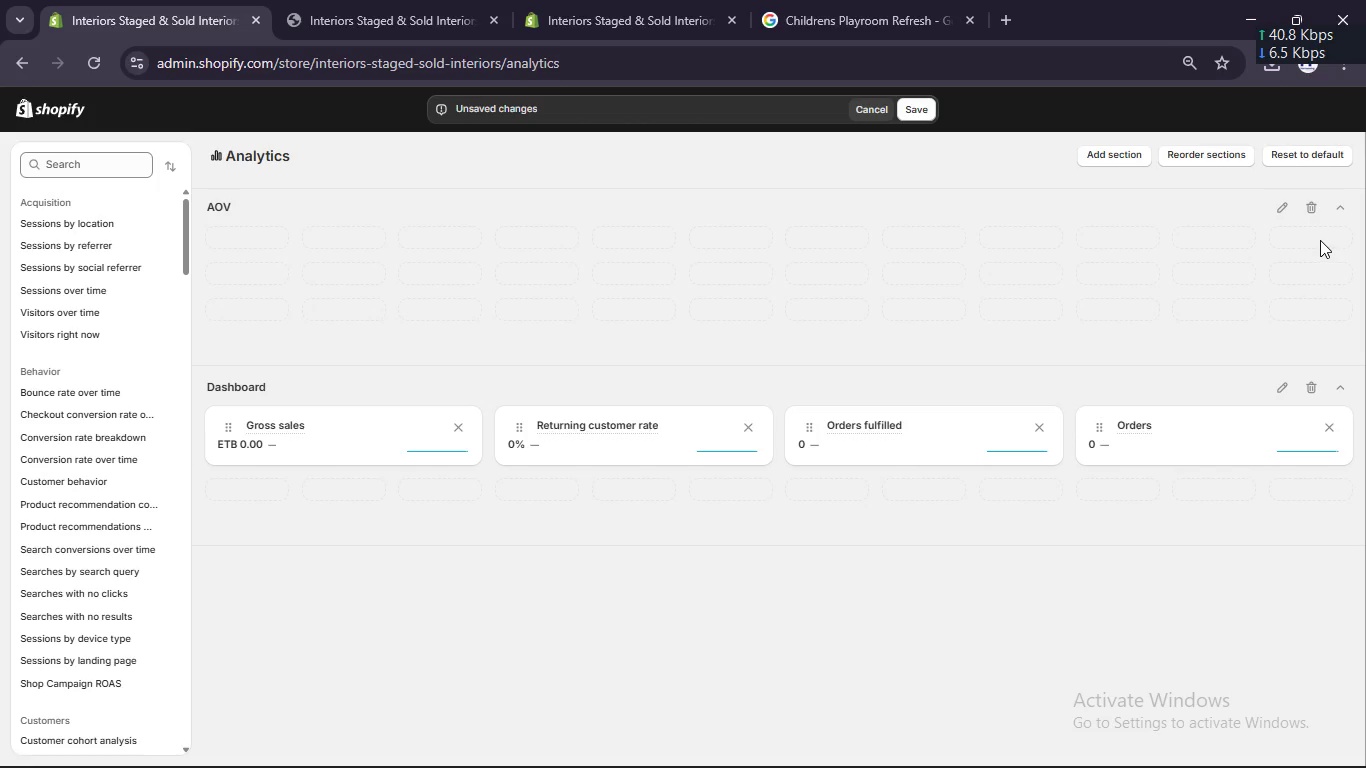 
wait(7.27)
 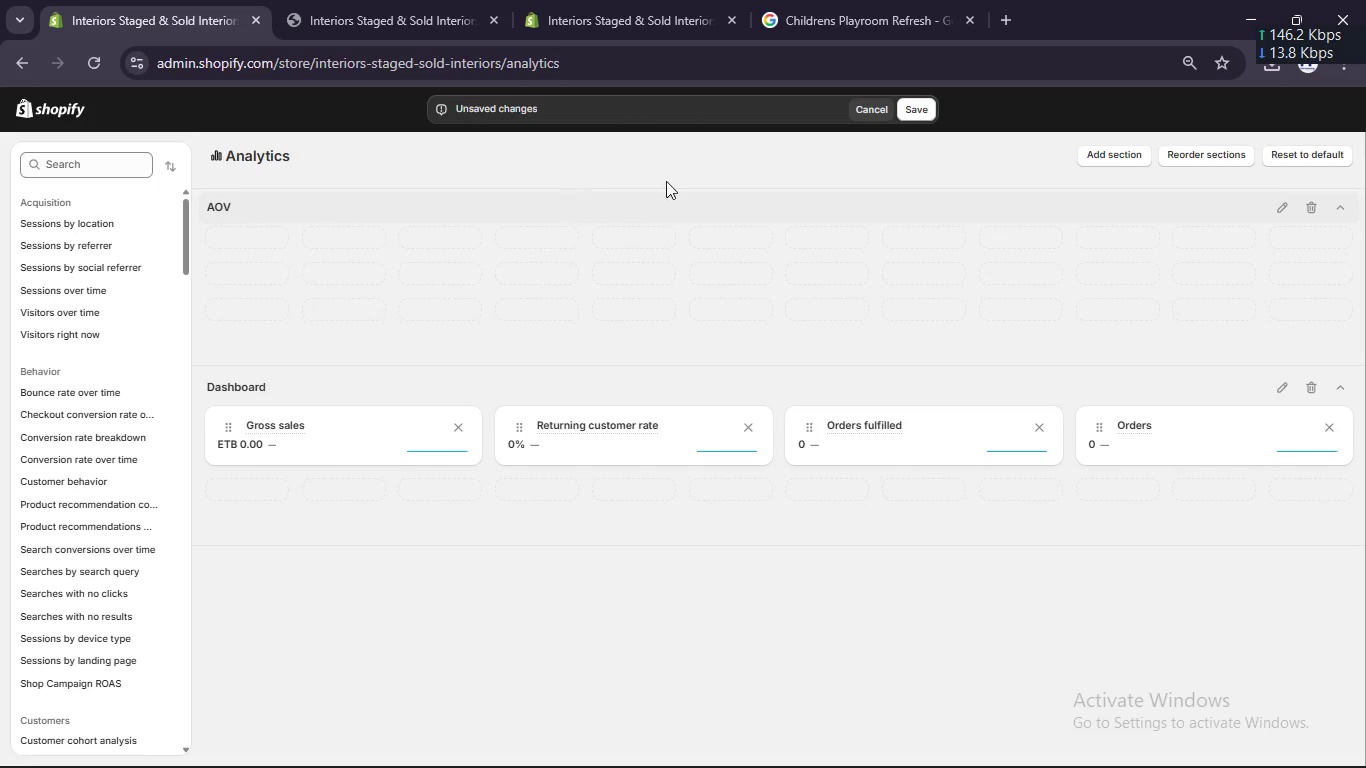 
left_click([214, 191])
 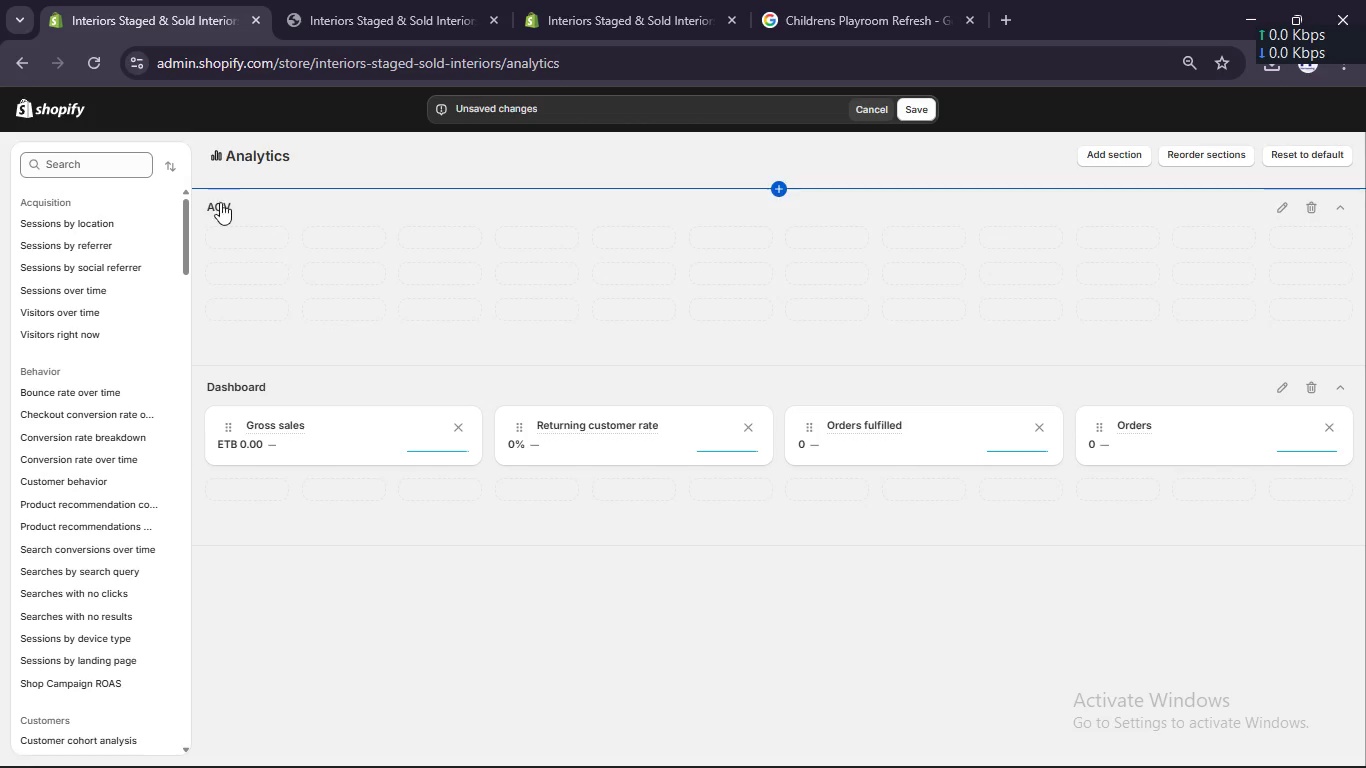 
left_click([220, 203])
 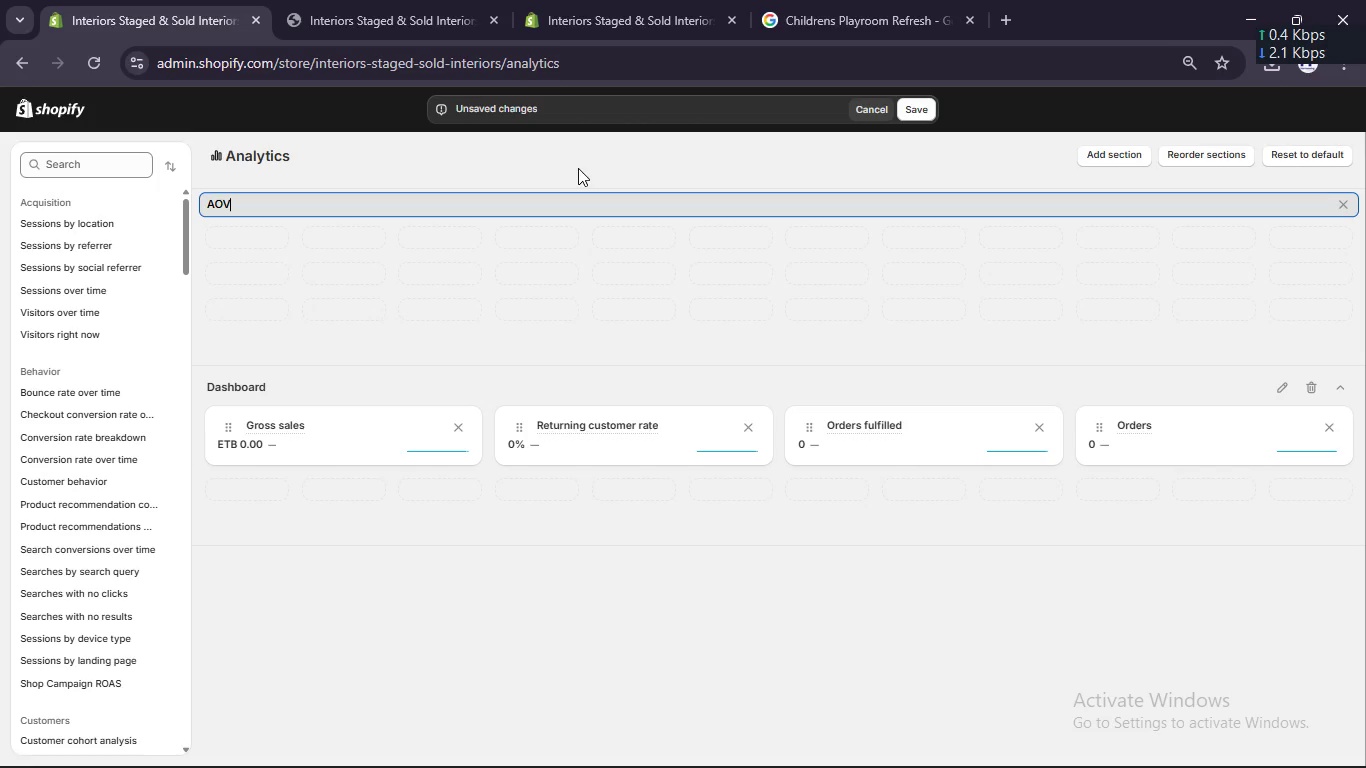 
wait(25.72)
 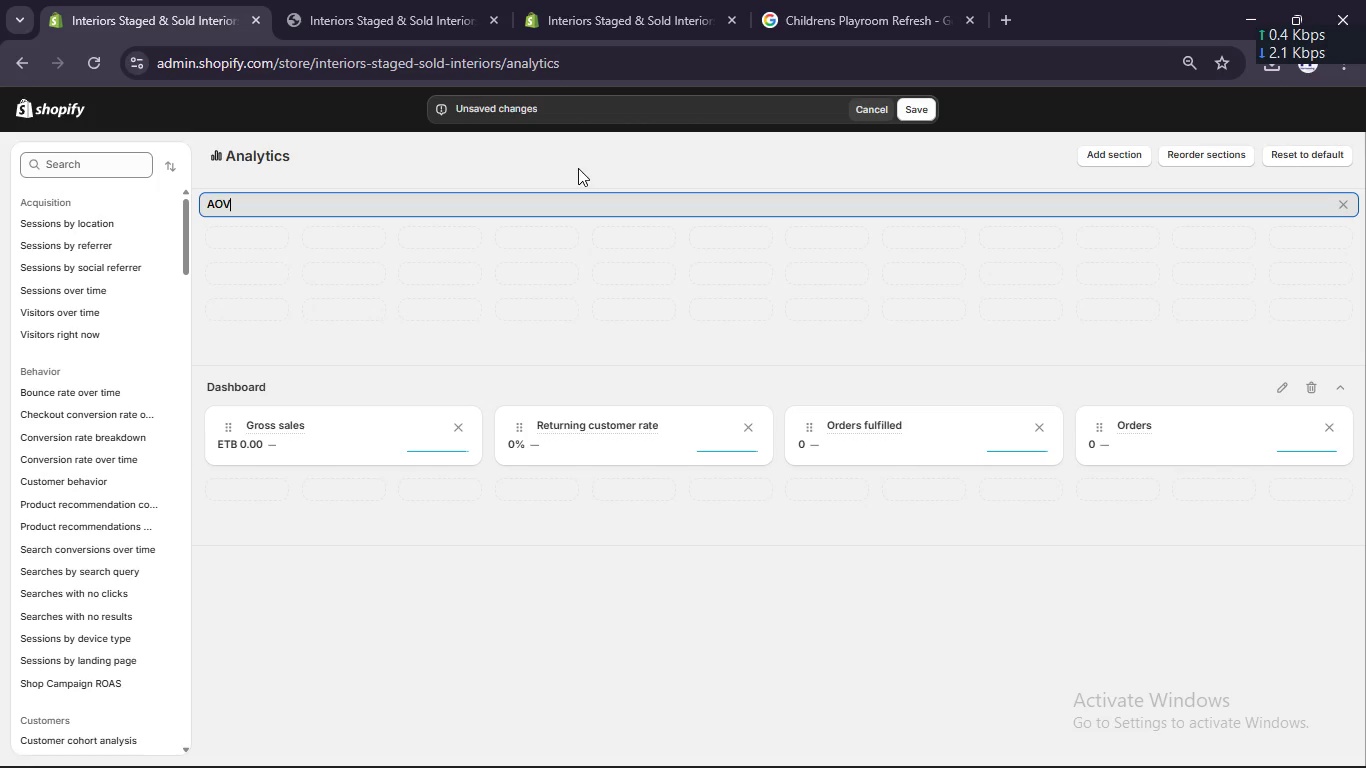 
left_click([347, 205])
 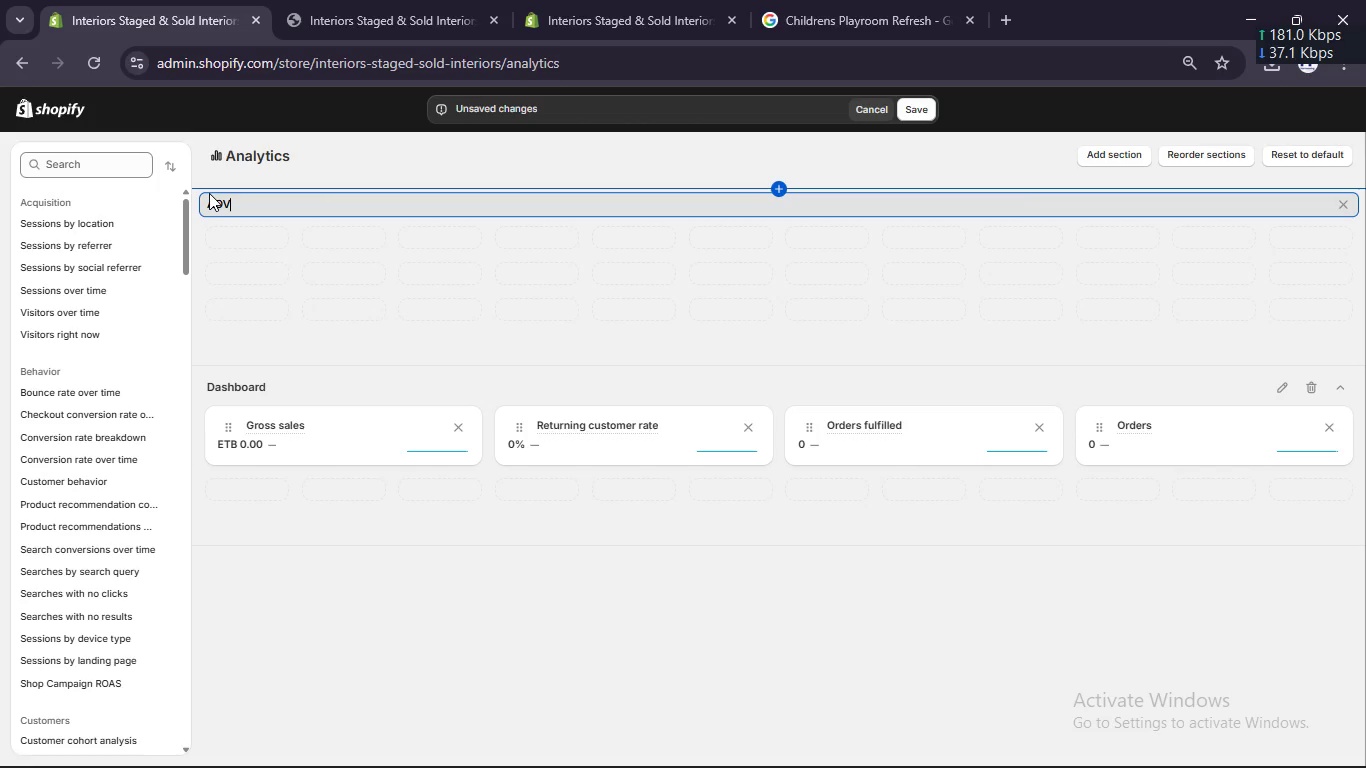 
key(Enter)
 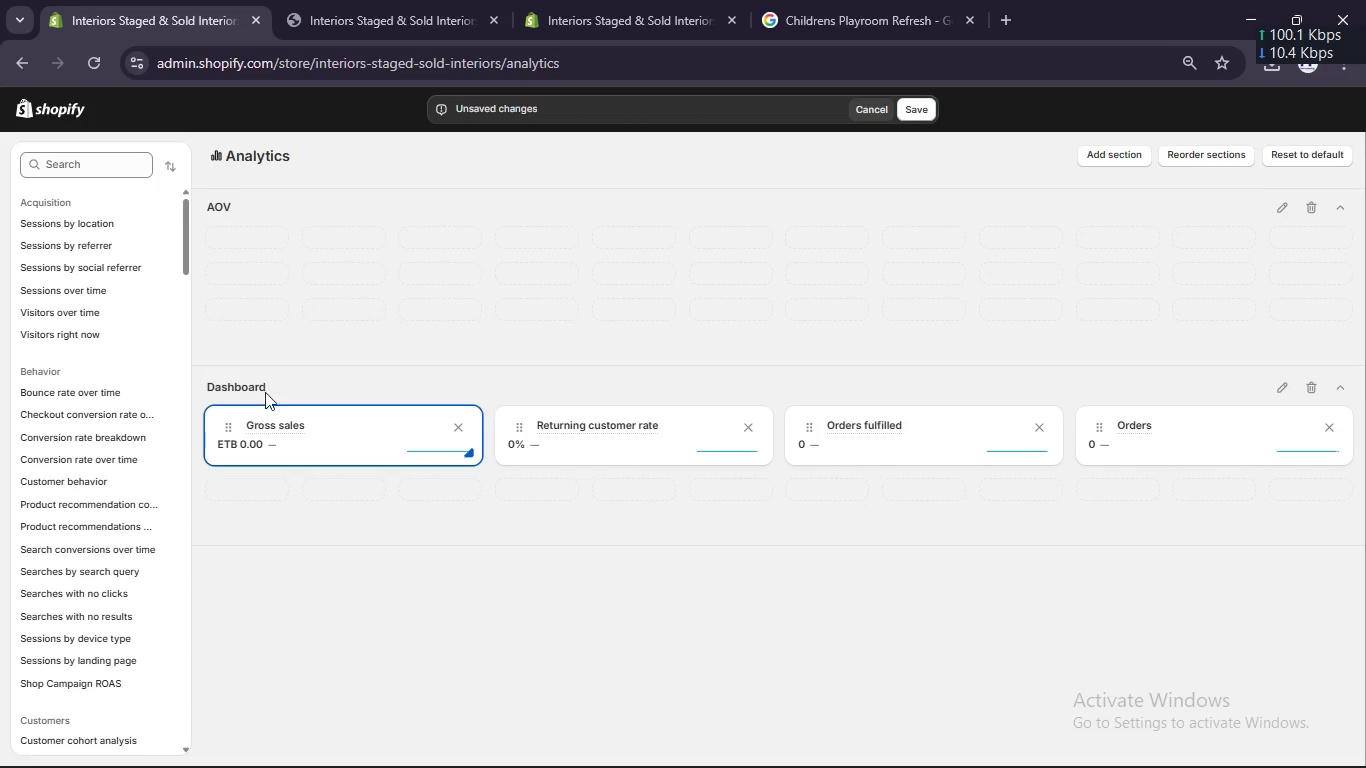 
left_click([268, 426])
 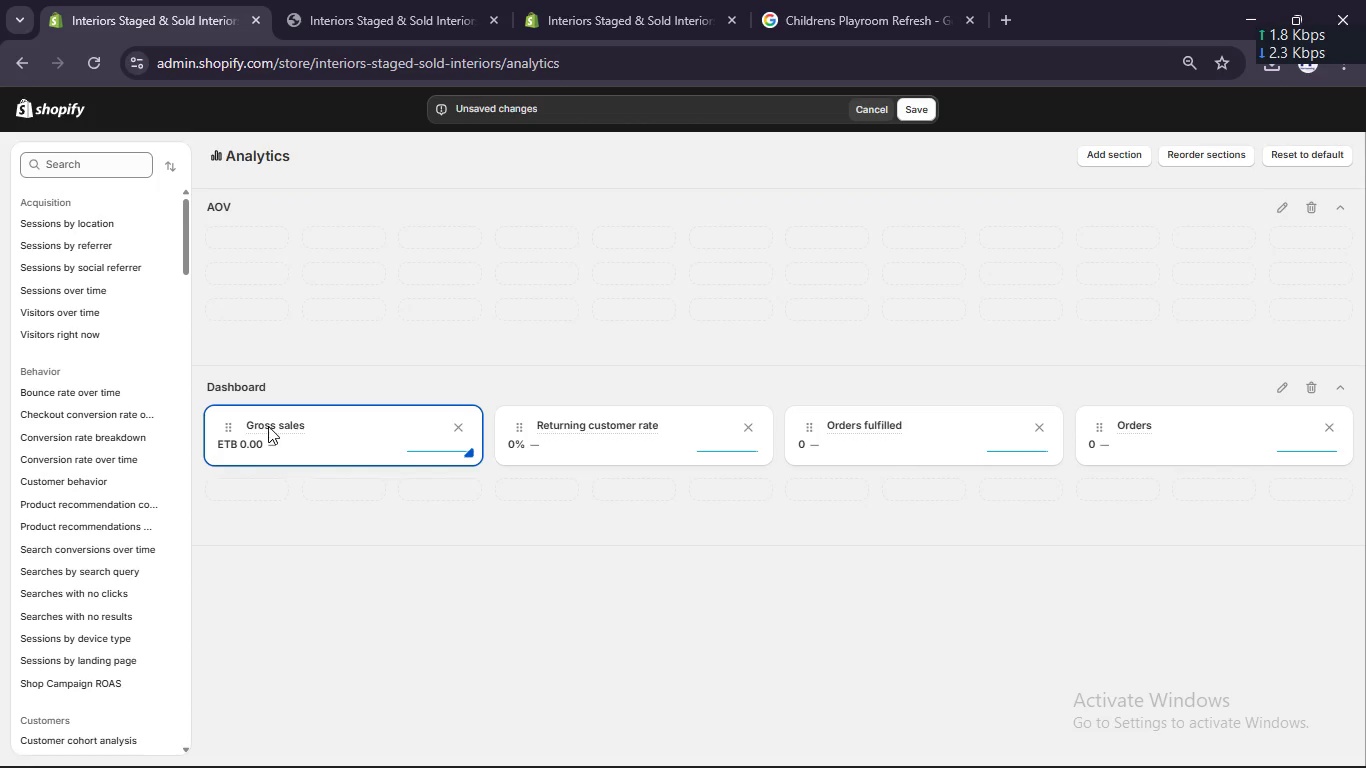 
left_click([268, 426])
 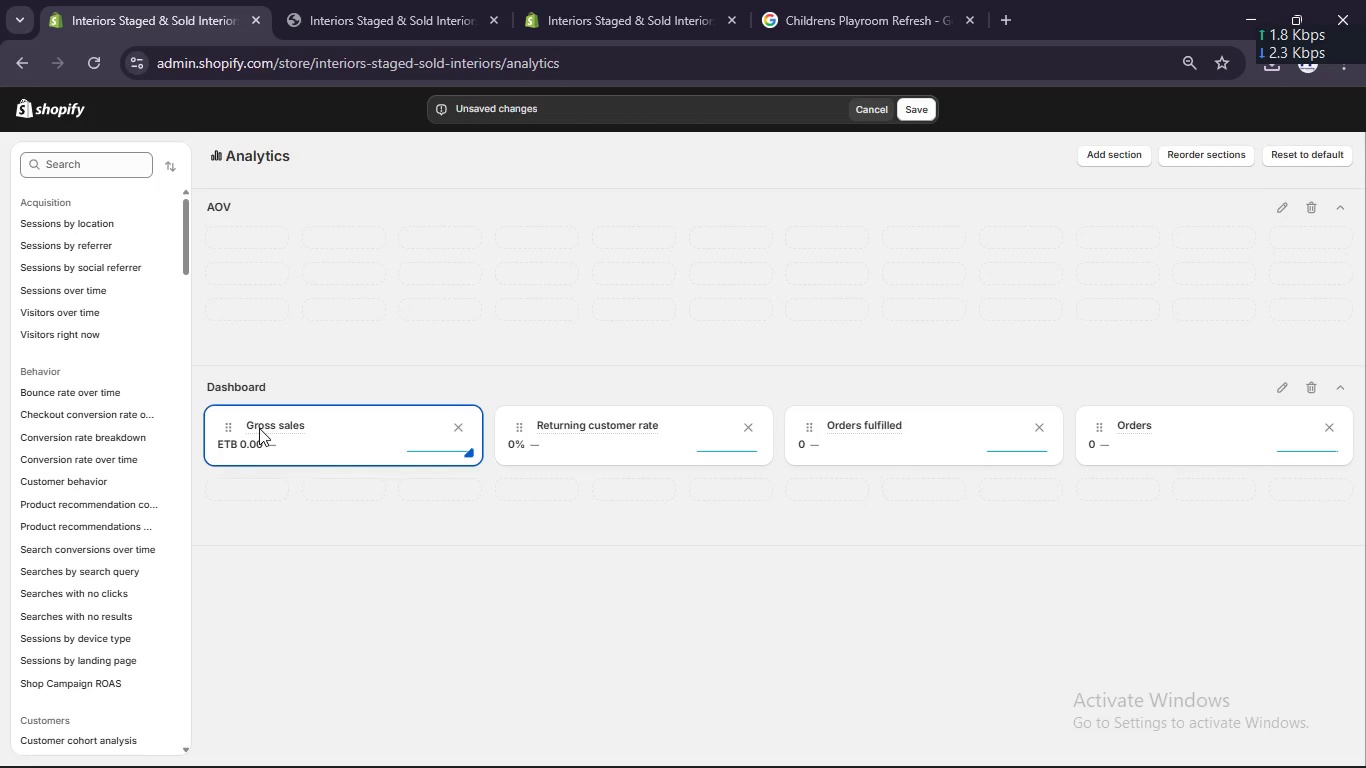 
left_click([257, 432])
 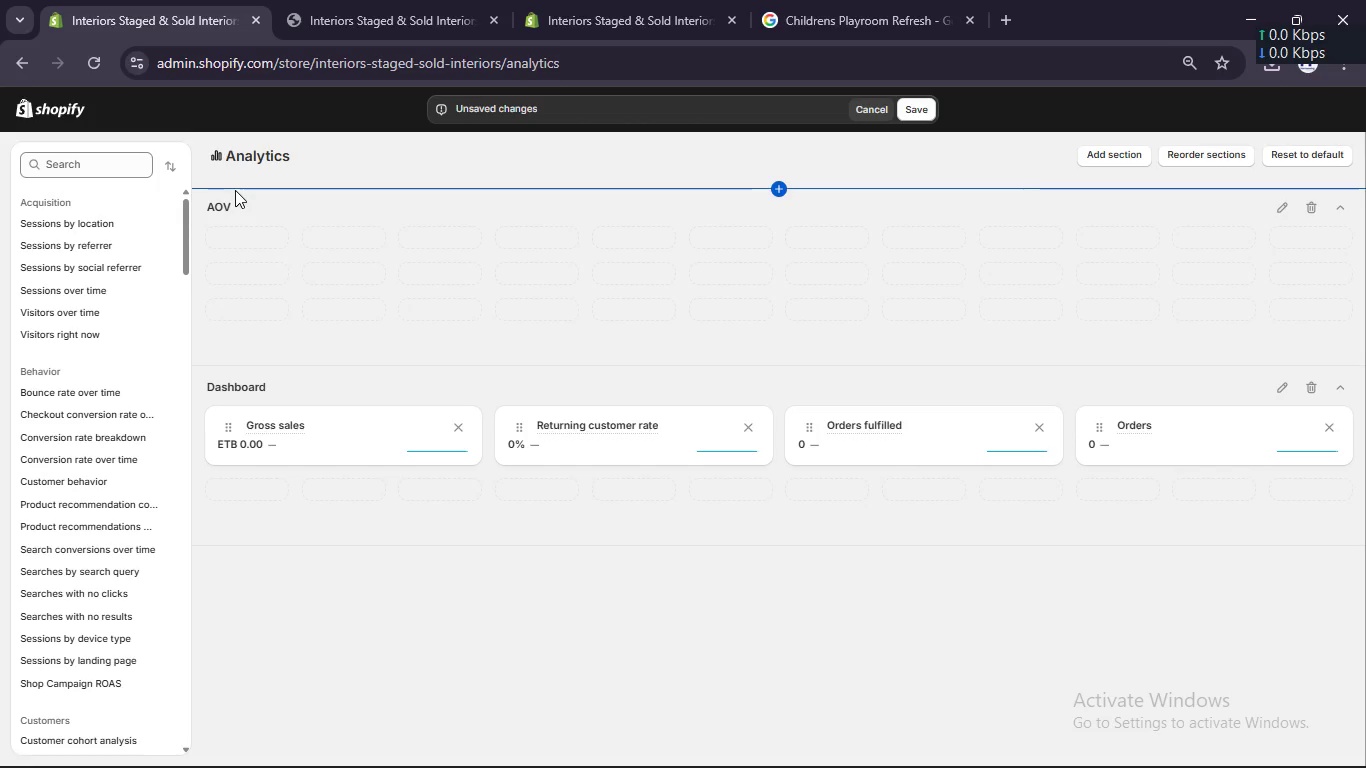 
double_click([235, 210])
 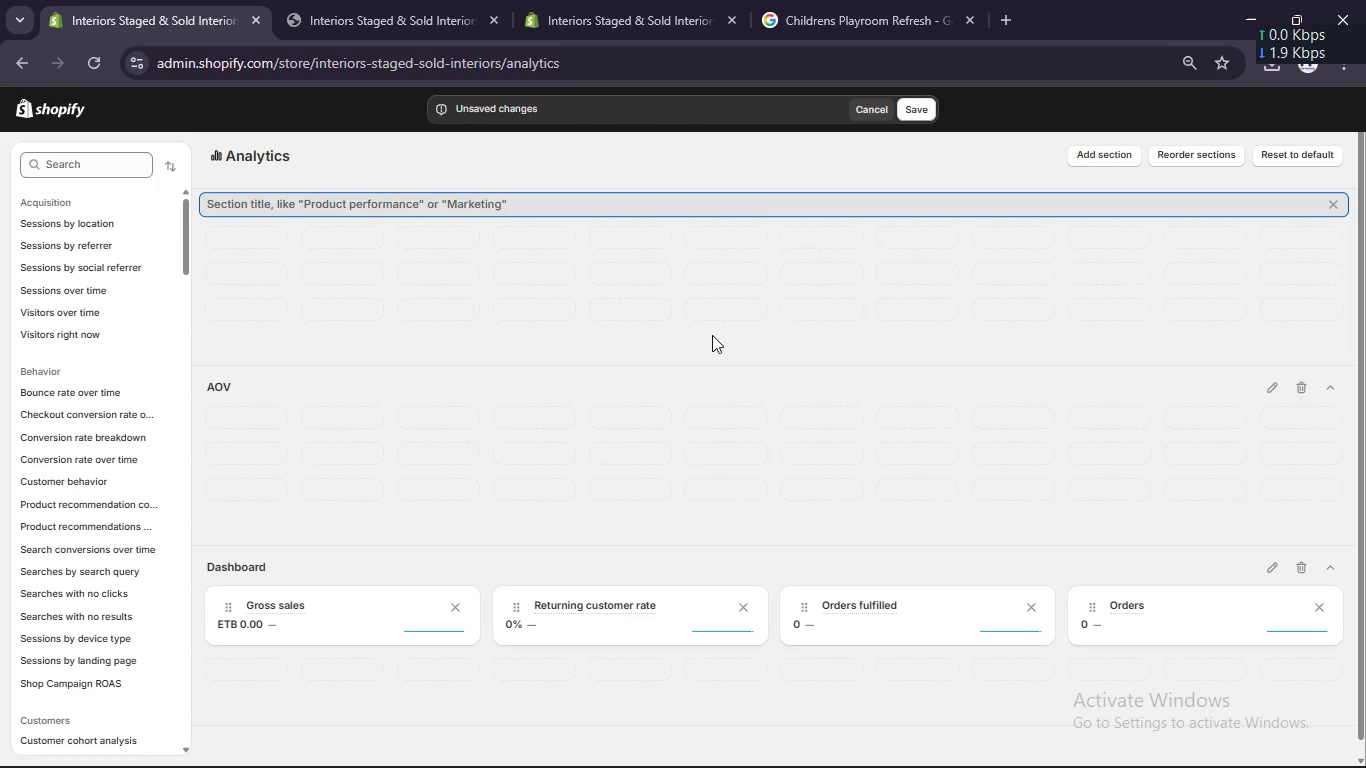 
wait(5.81)
 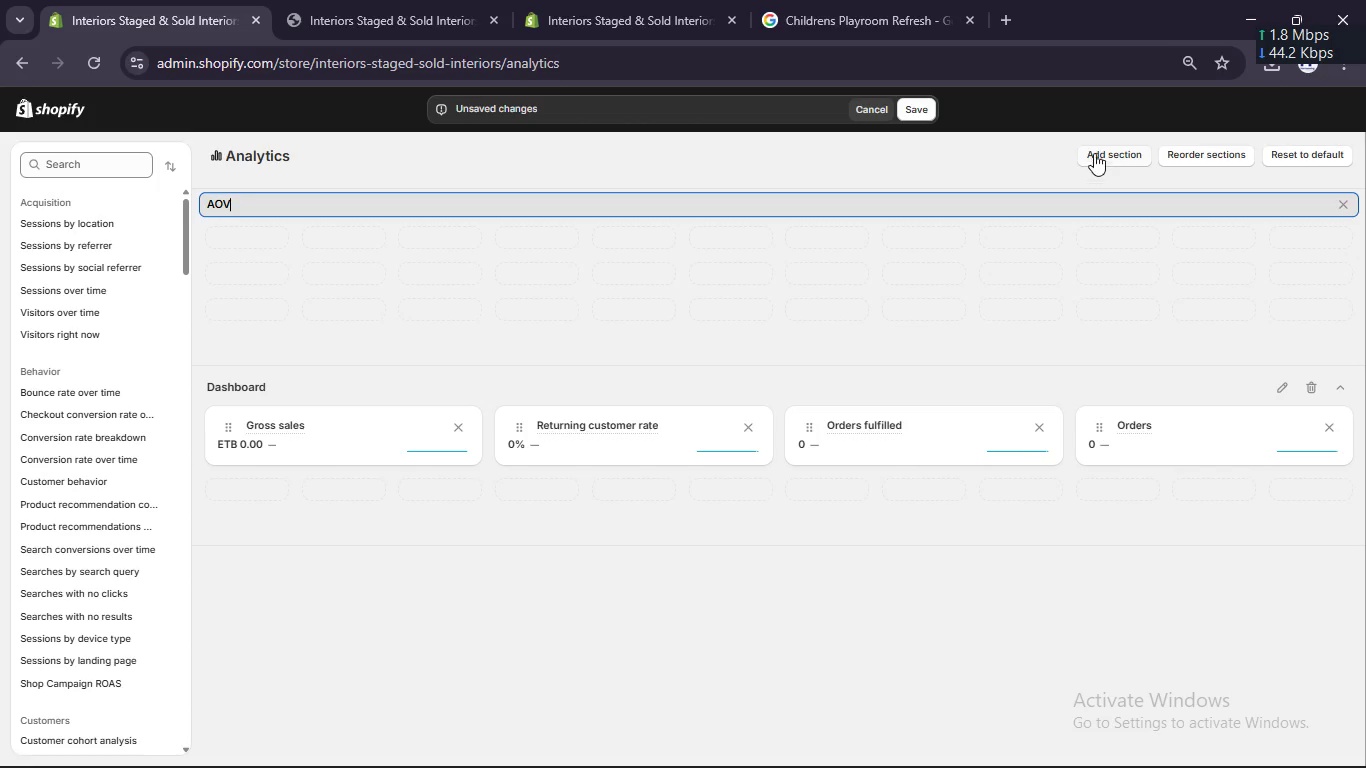 
left_click([1280, 393])
 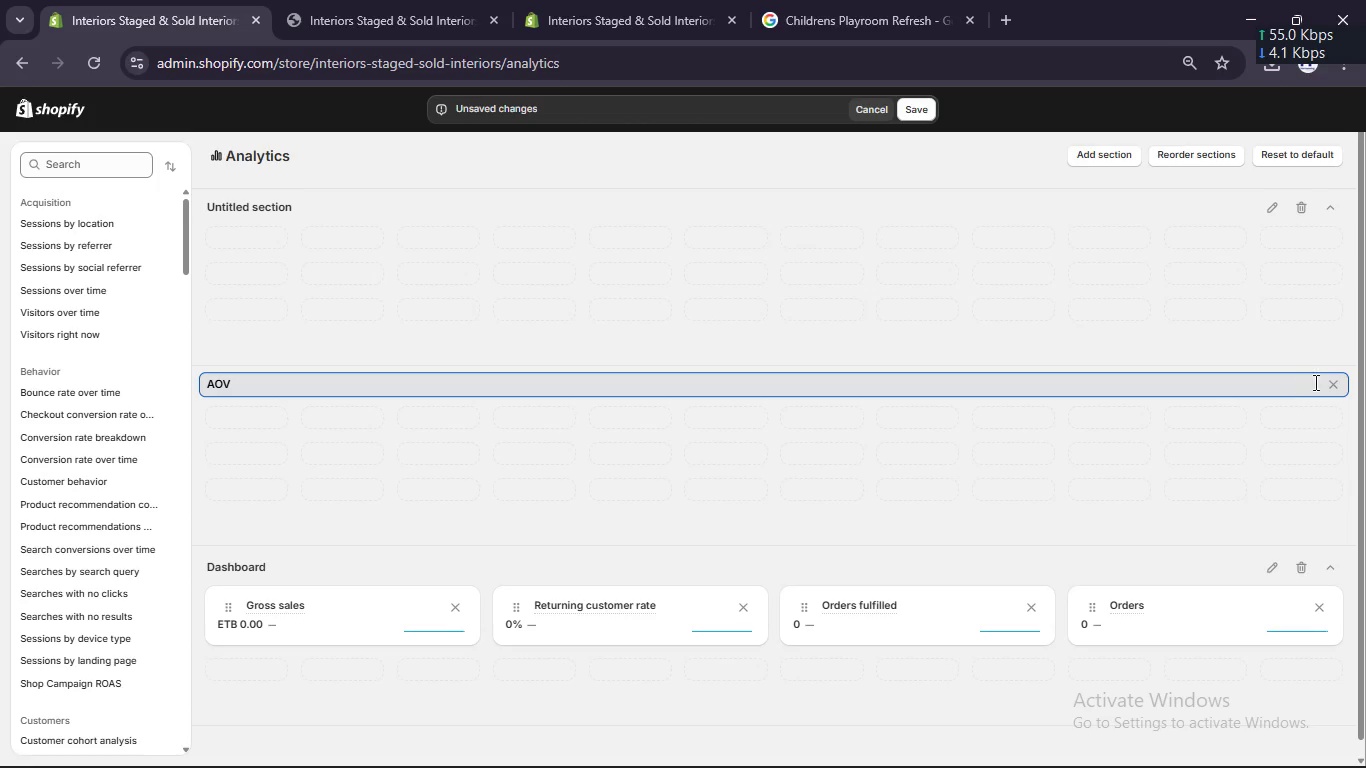 
left_click([1246, 382])
 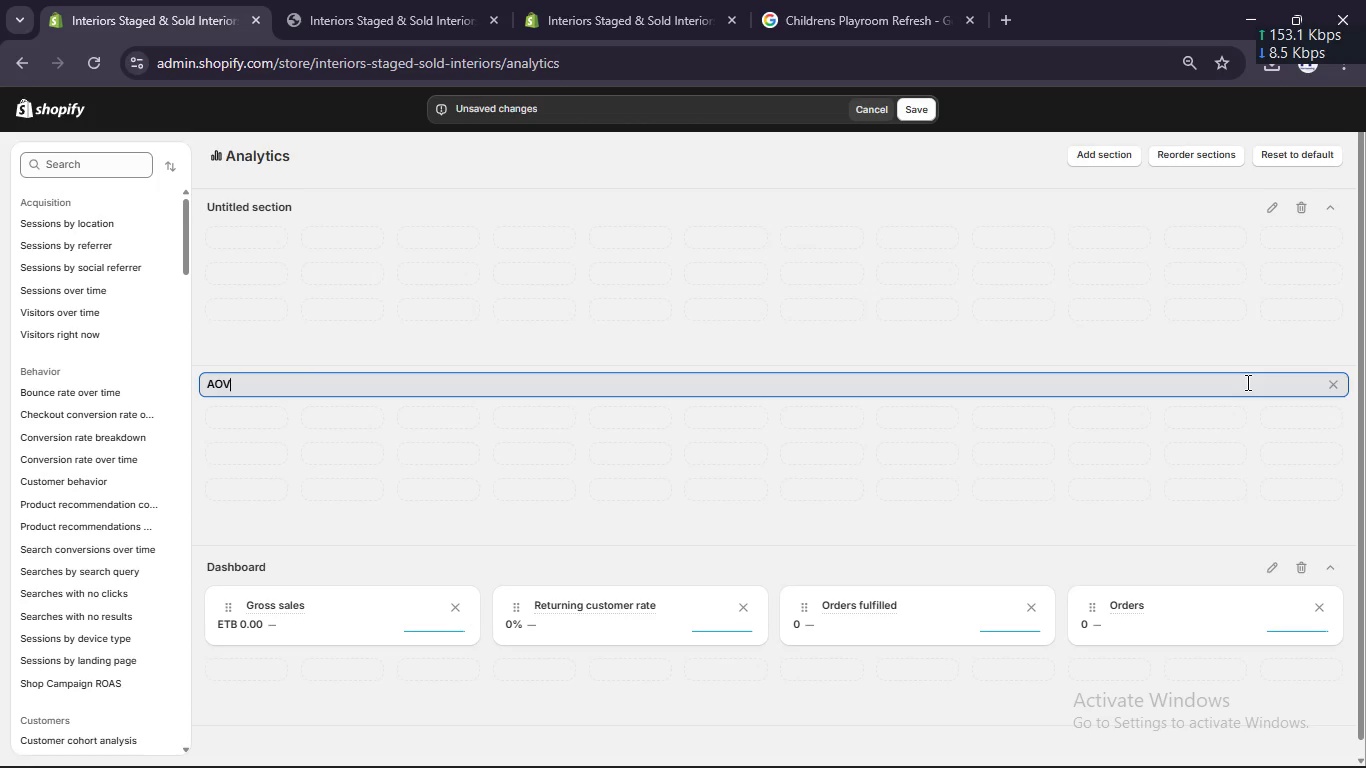 
key(Enter)
 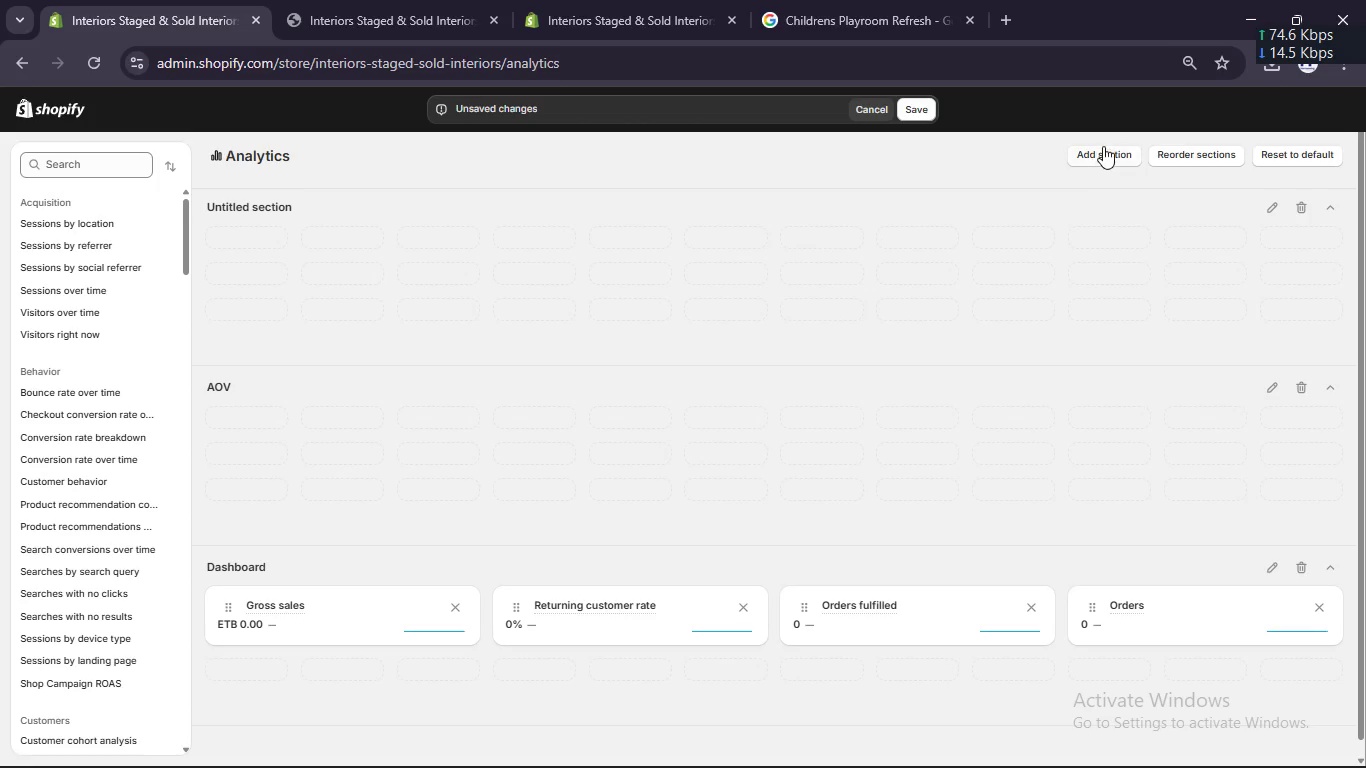 
left_click([1139, 202])
 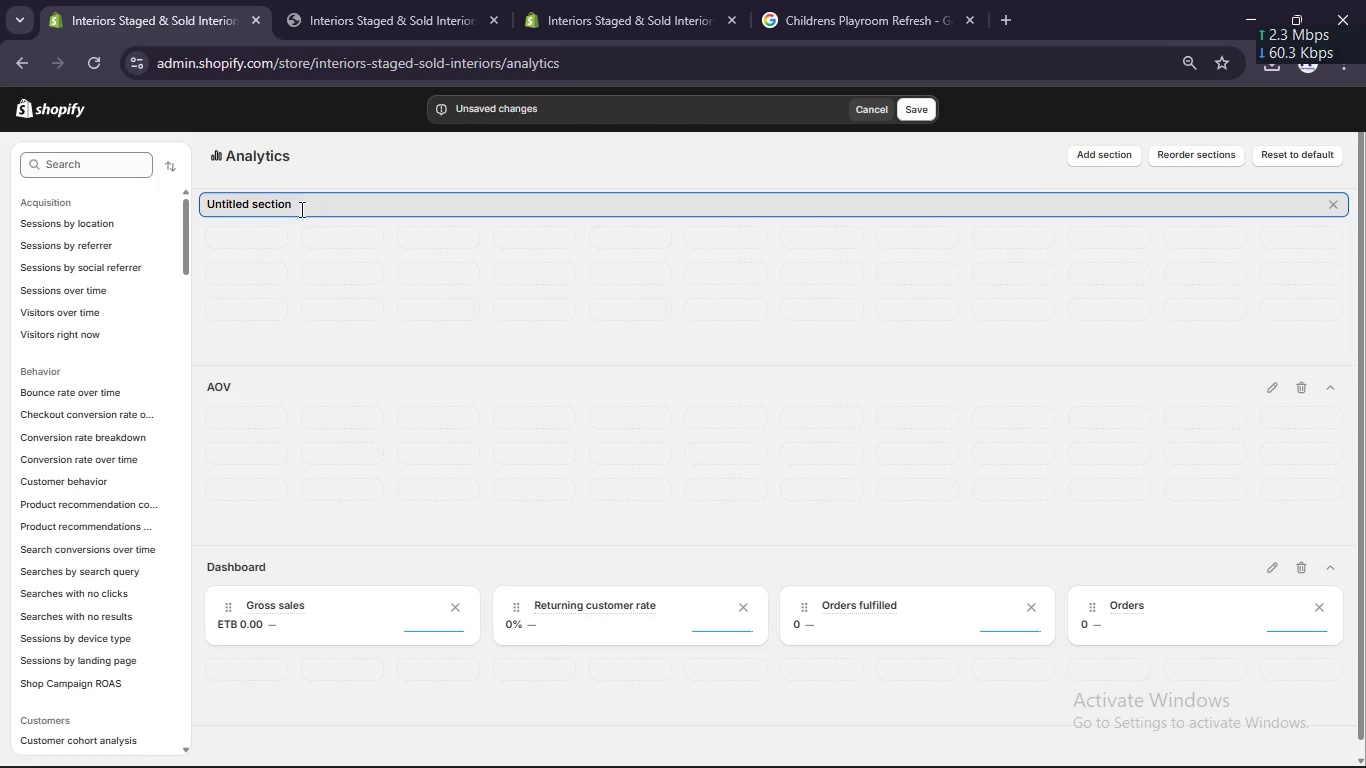 
left_click_drag(start_coordinate=[298, 208], to_coordinate=[197, 219])
 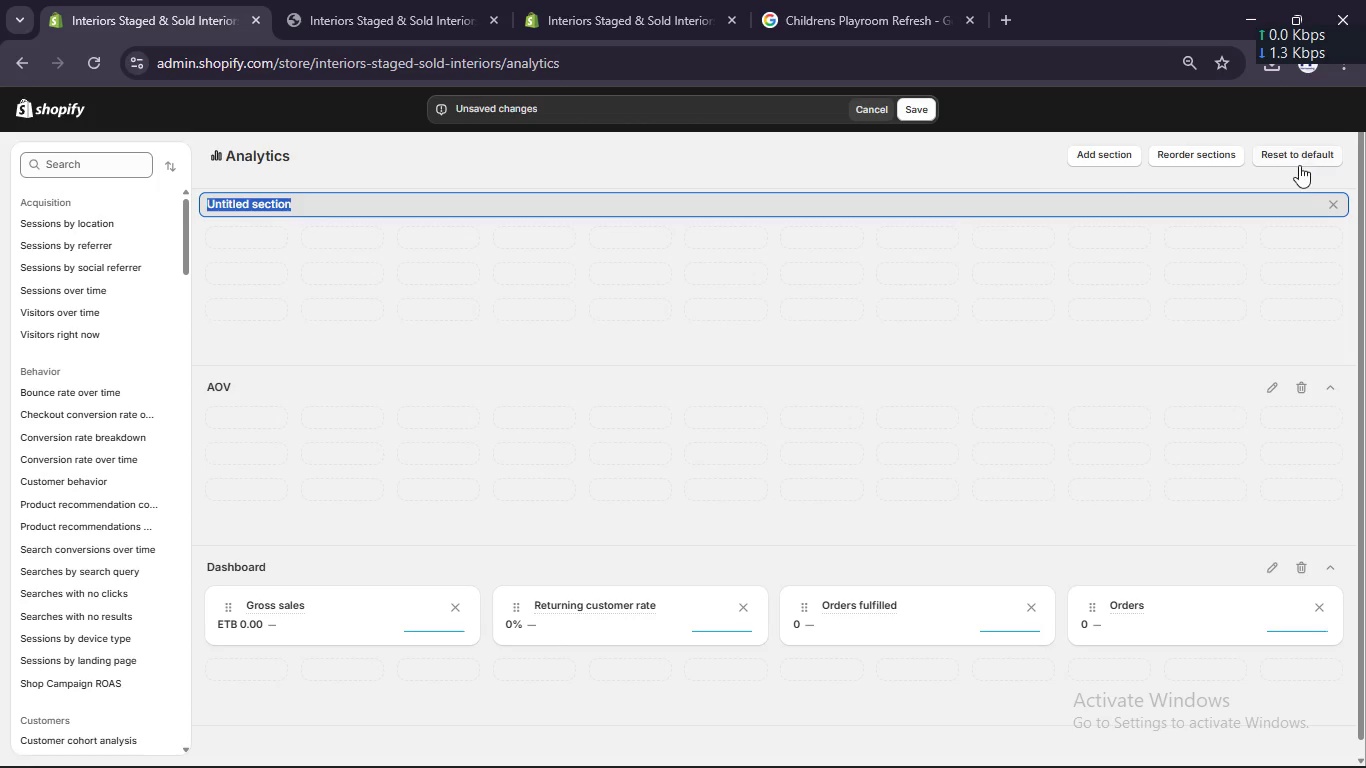 
left_click([1331, 207])
 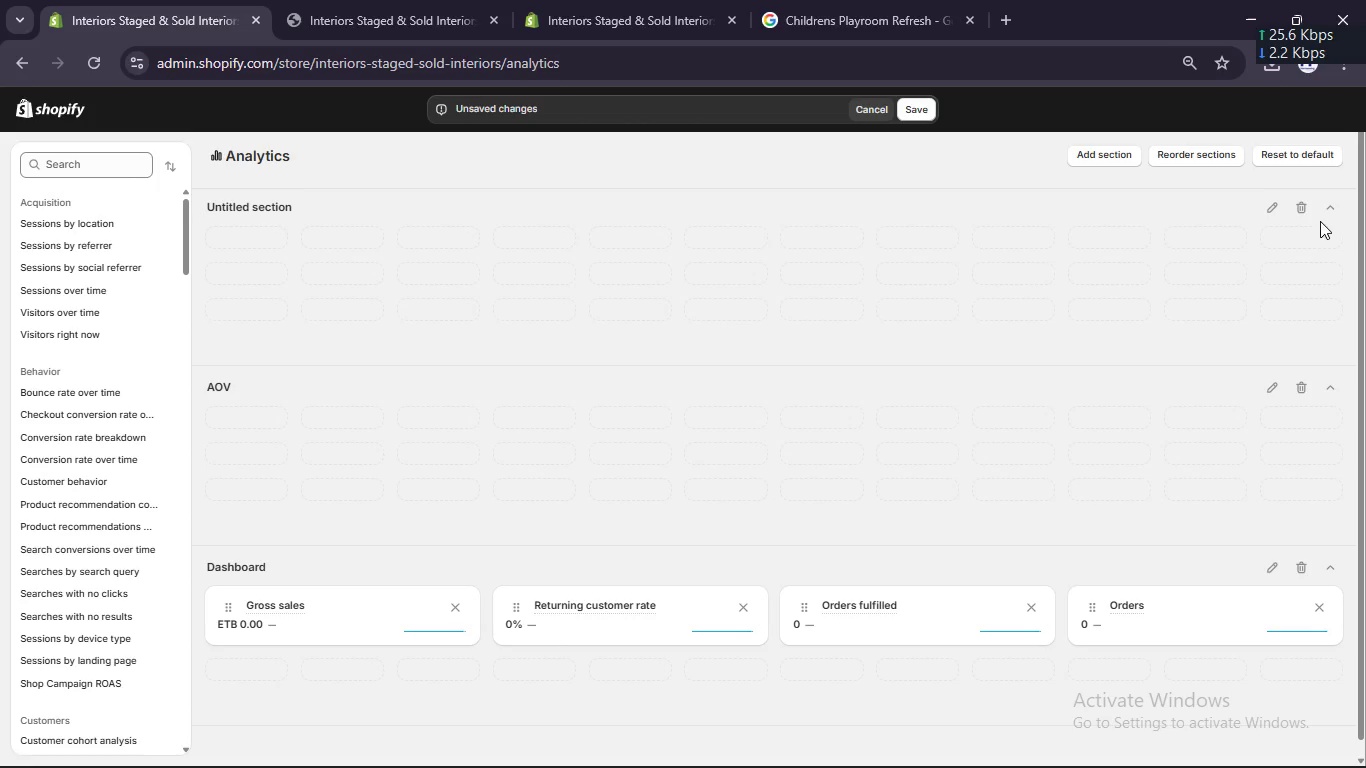 
left_click([1307, 210])
 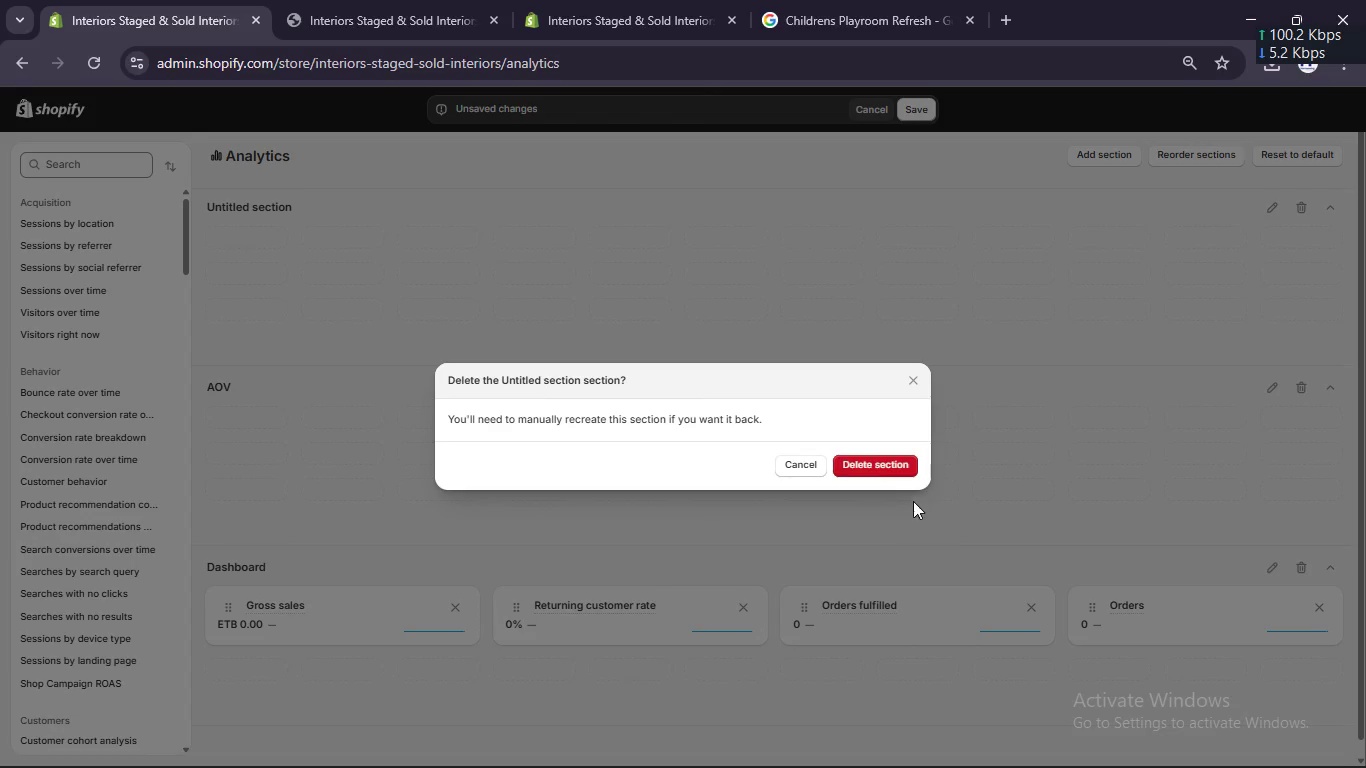 
left_click([869, 461])
 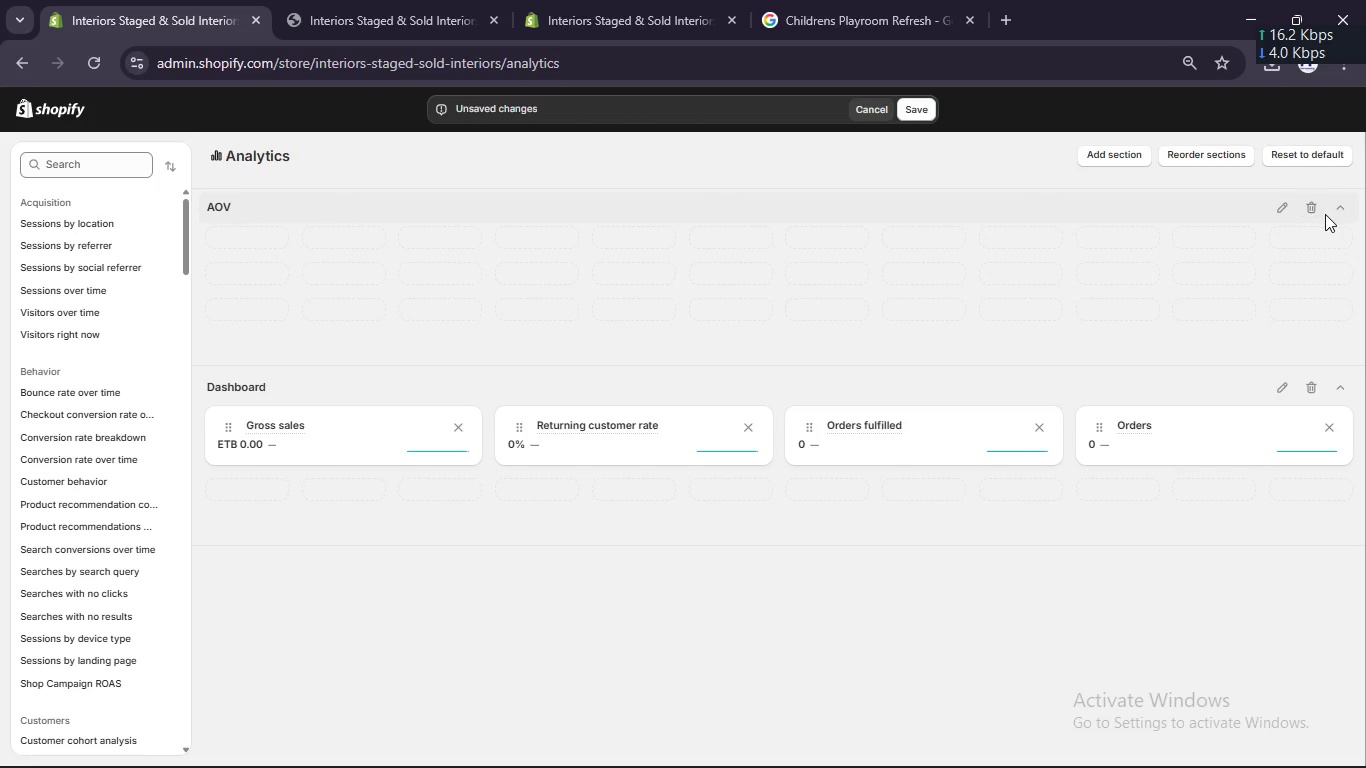 
left_click([1299, 211])
 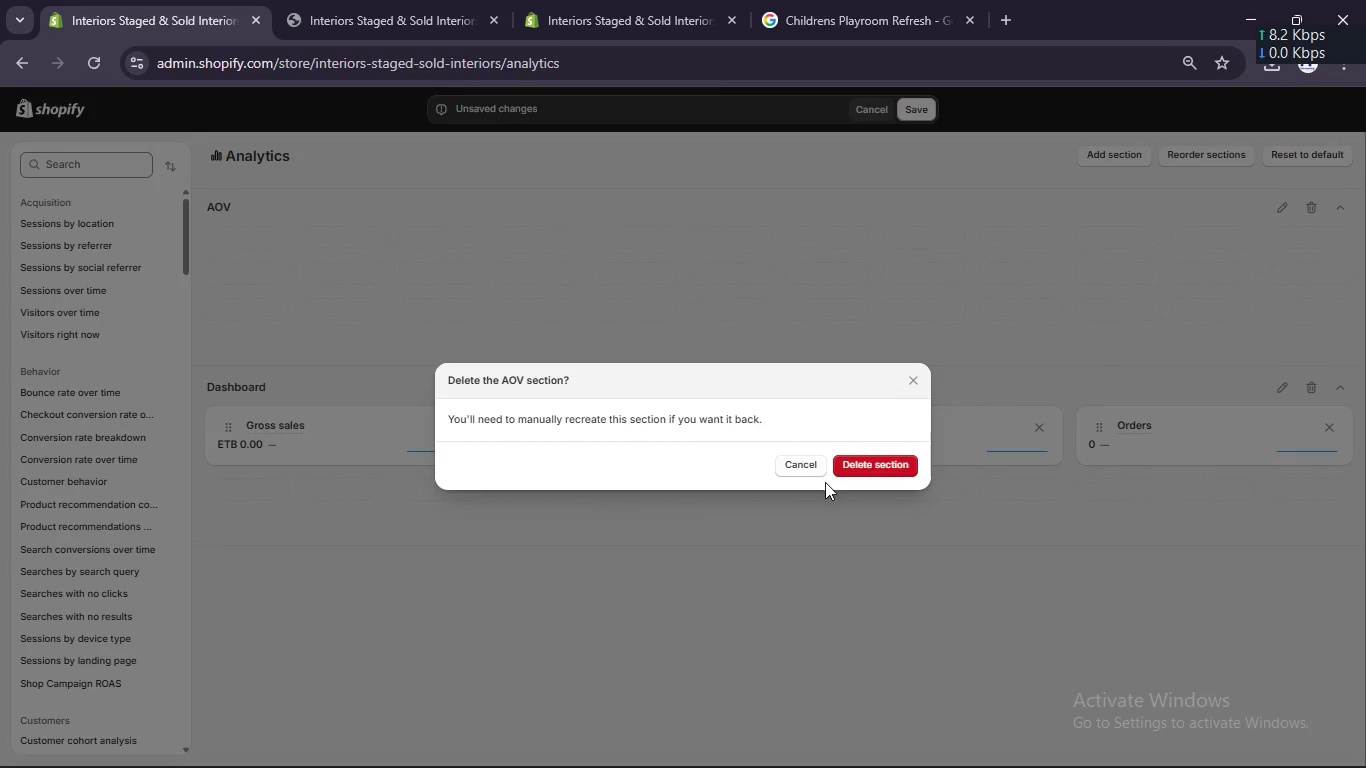 
left_click([855, 459])
 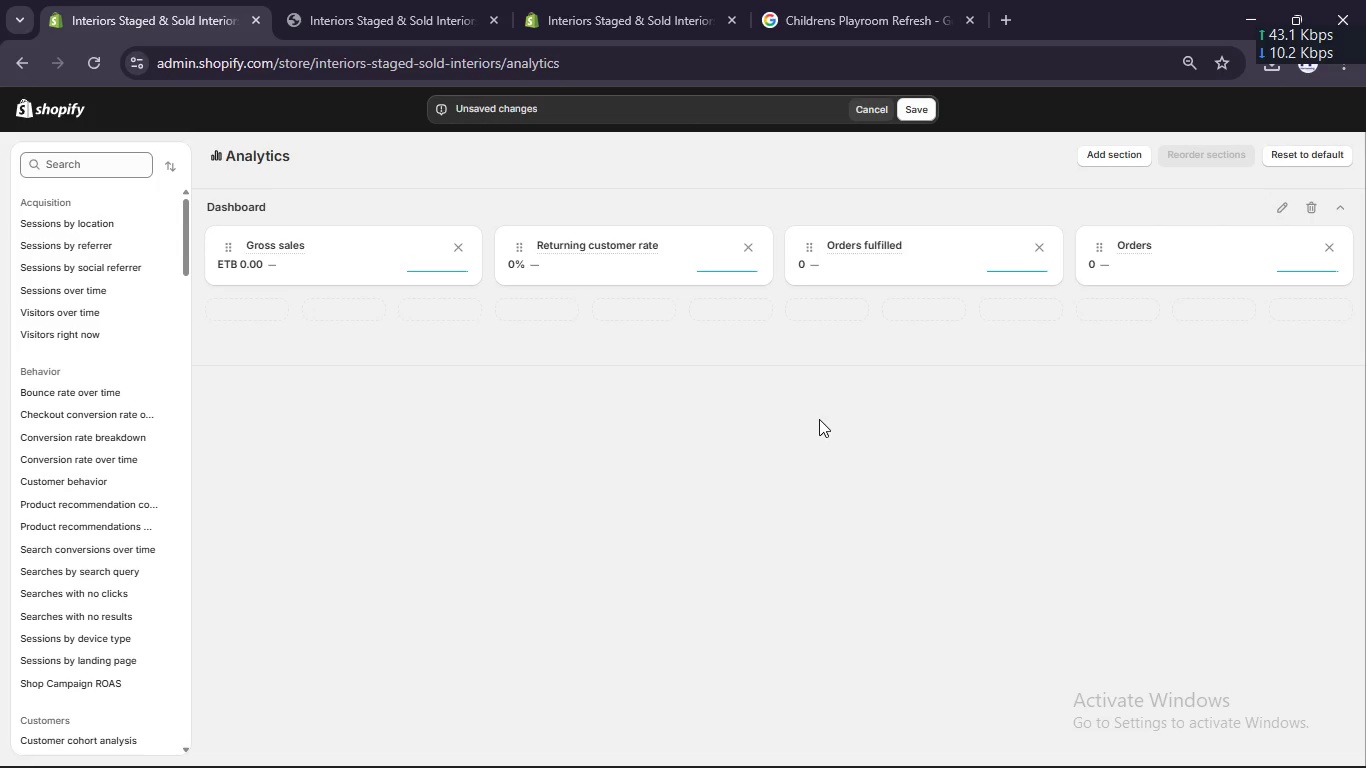 
scroll: coordinate [815, 411], scroll_direction: down, amount: 3.0
 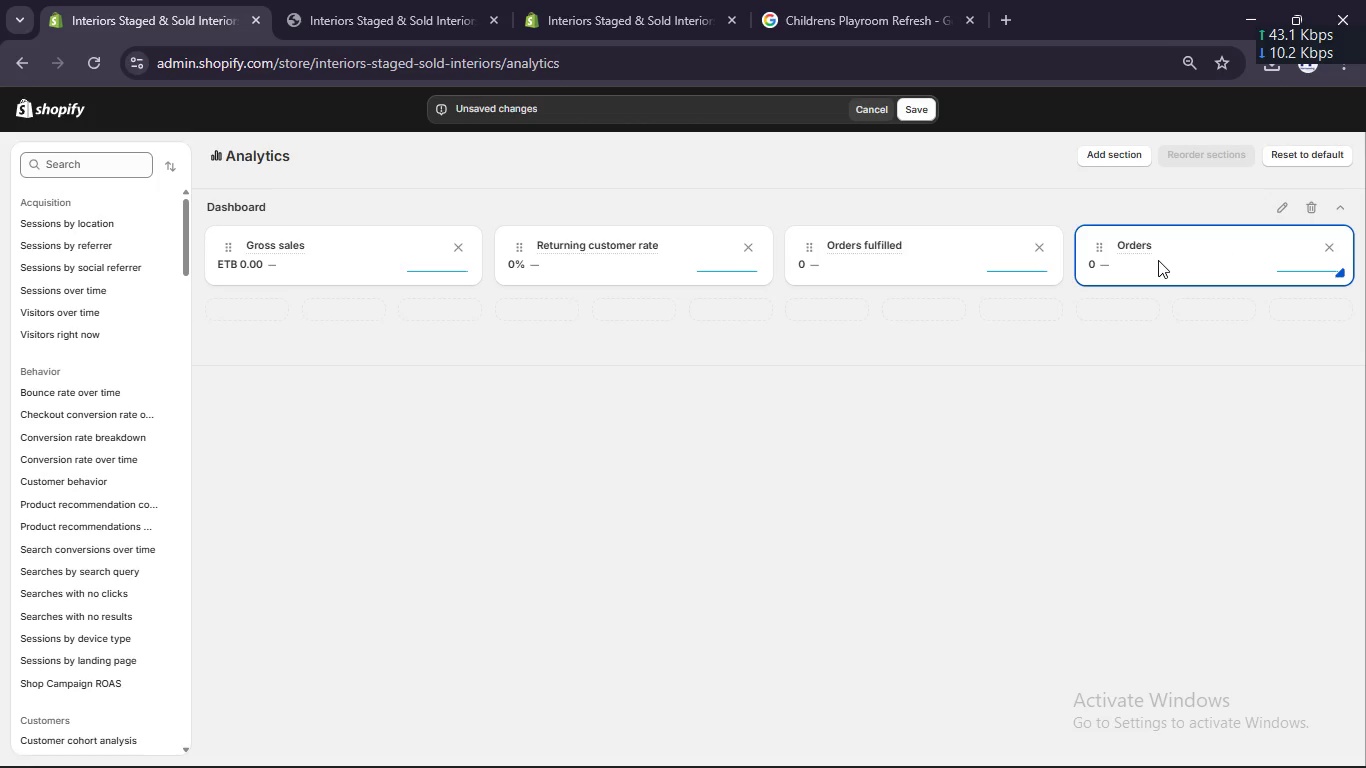 
left_click([1137, 238])
 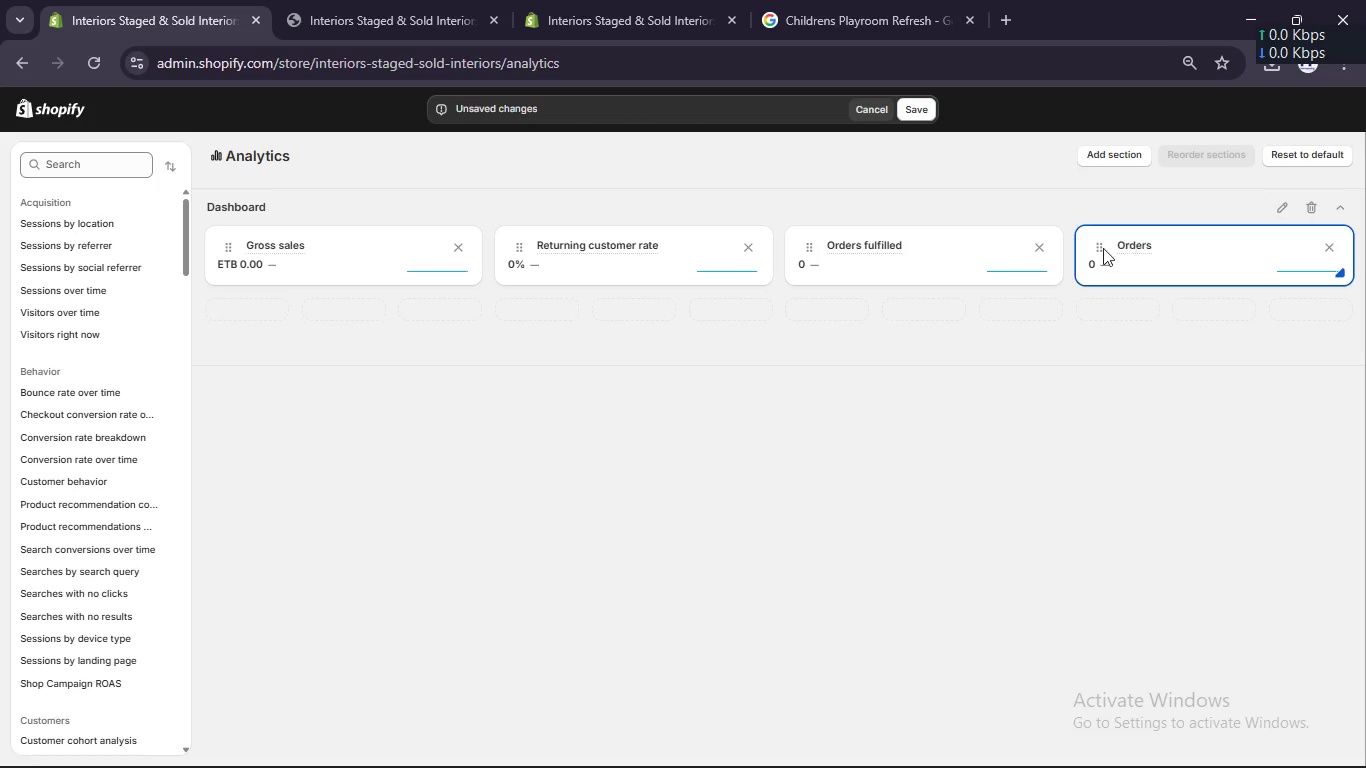 
left_click([1102, 251])
 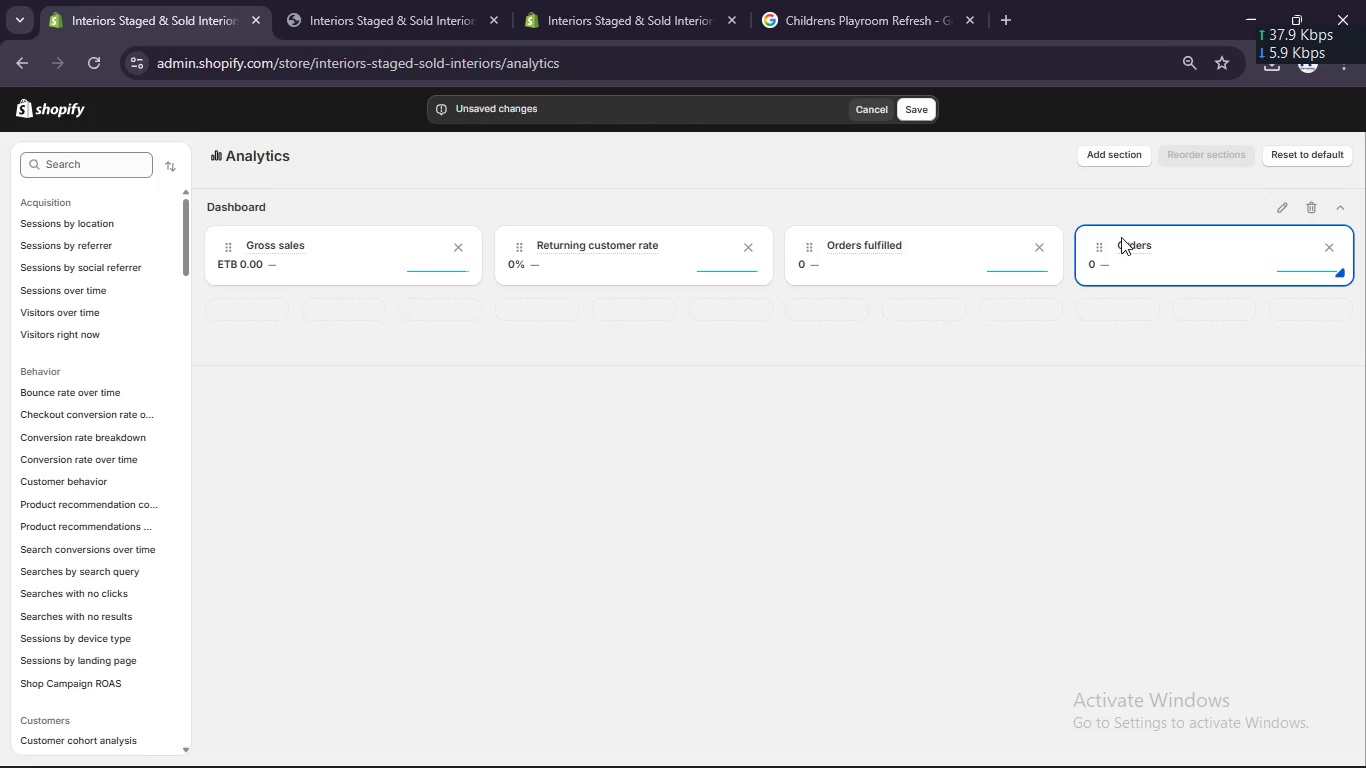 
double_click([1126, 238])
 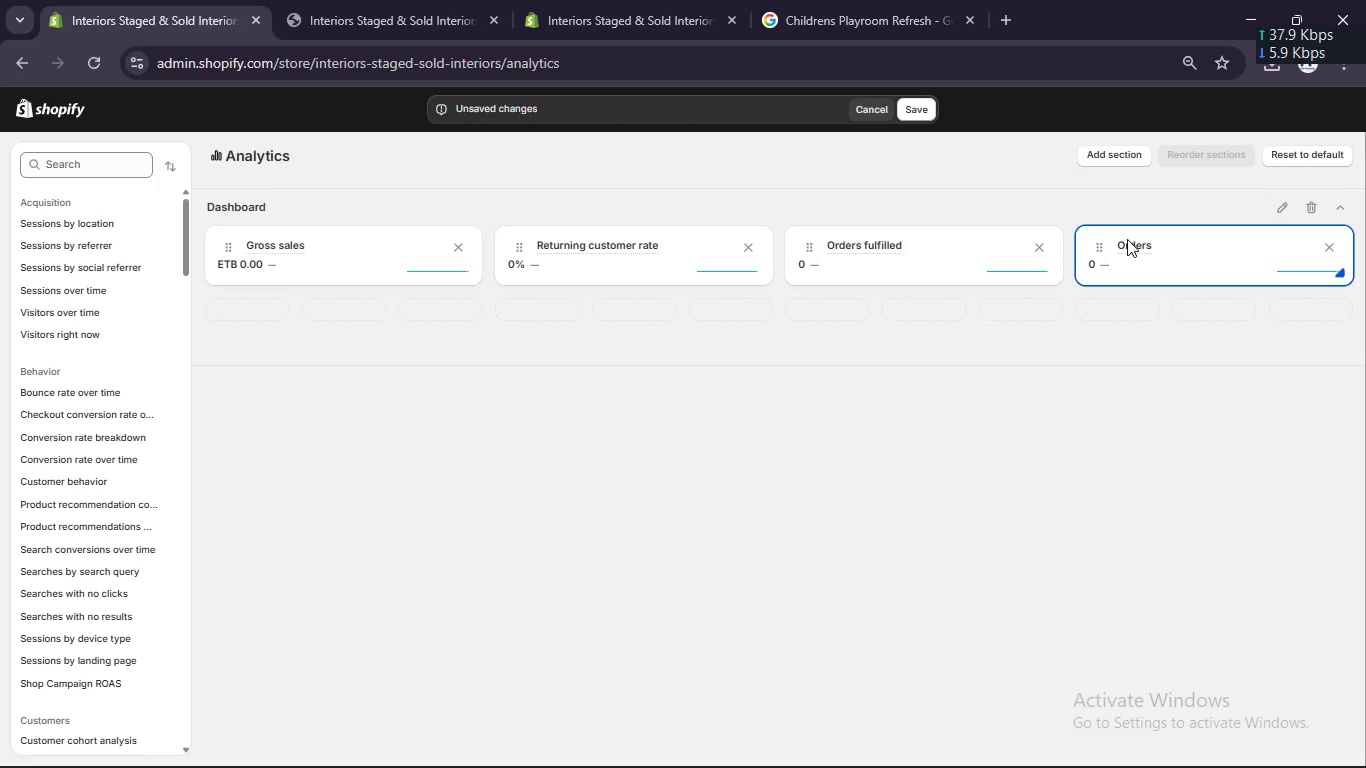 
right_click([1127, 239])
 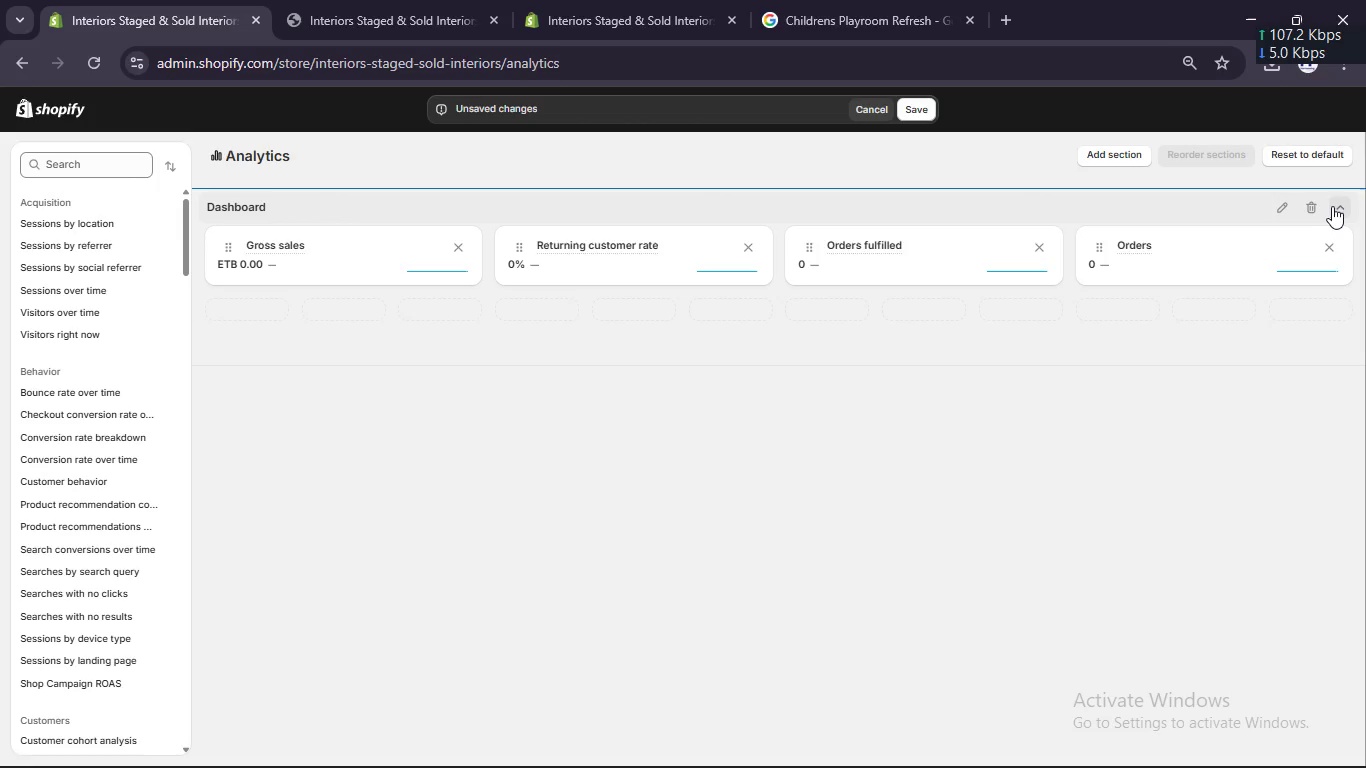 
left_click([1287, 213])
 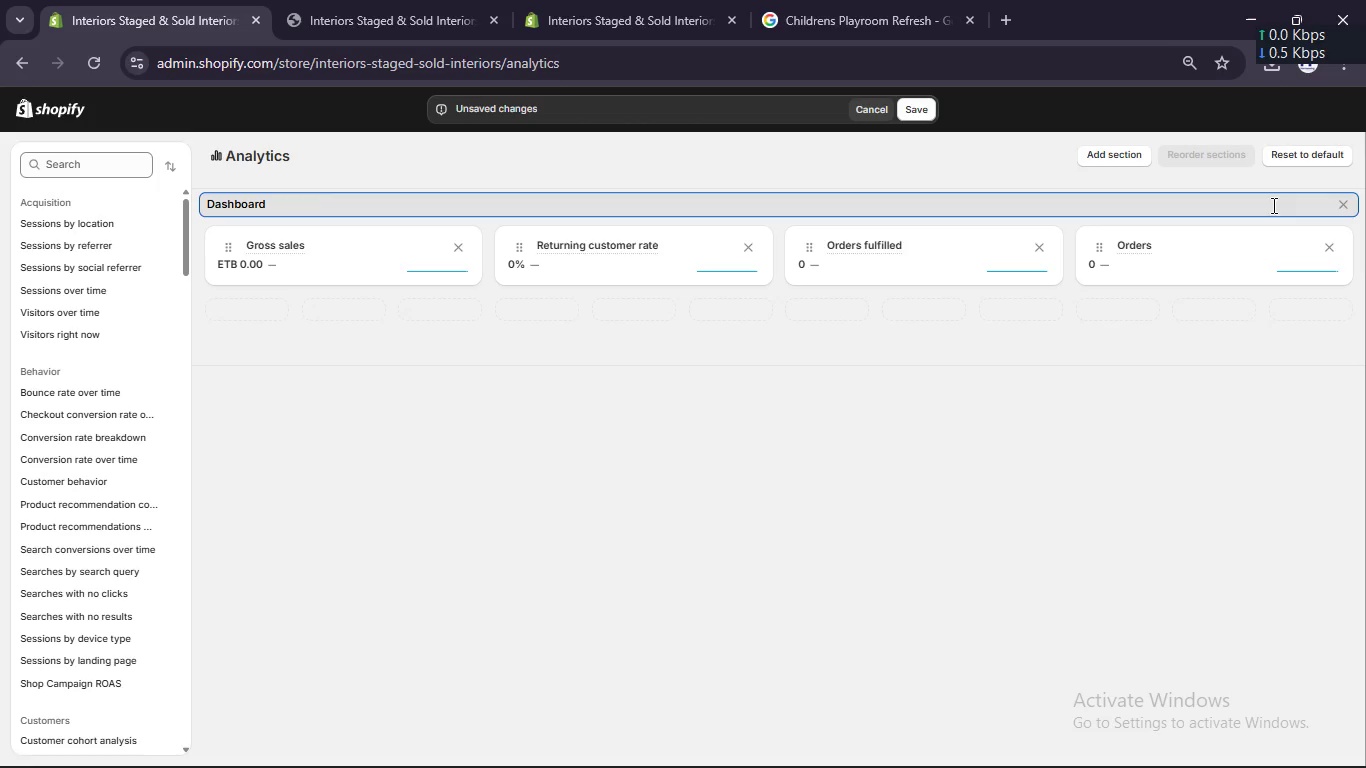 
left_click([1365, 339])
 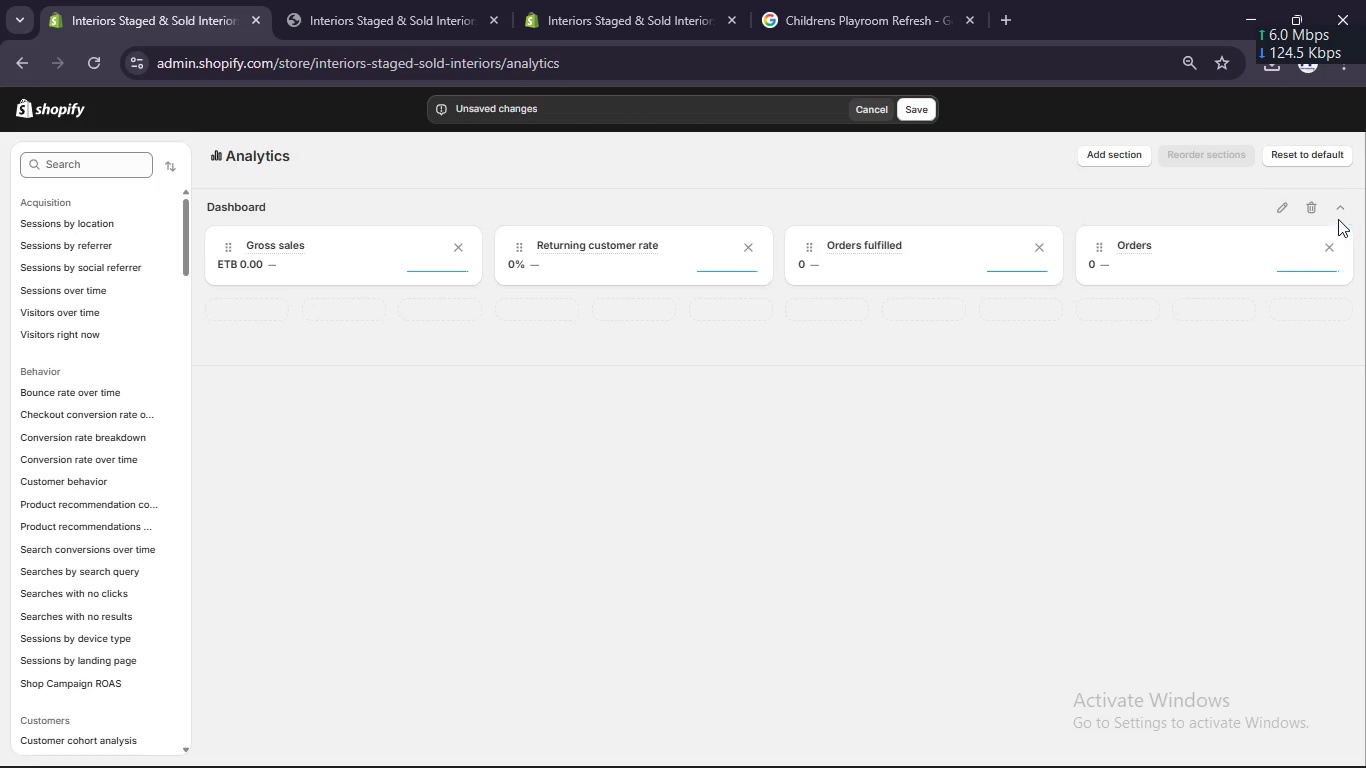 
left_click([1338, 218])
 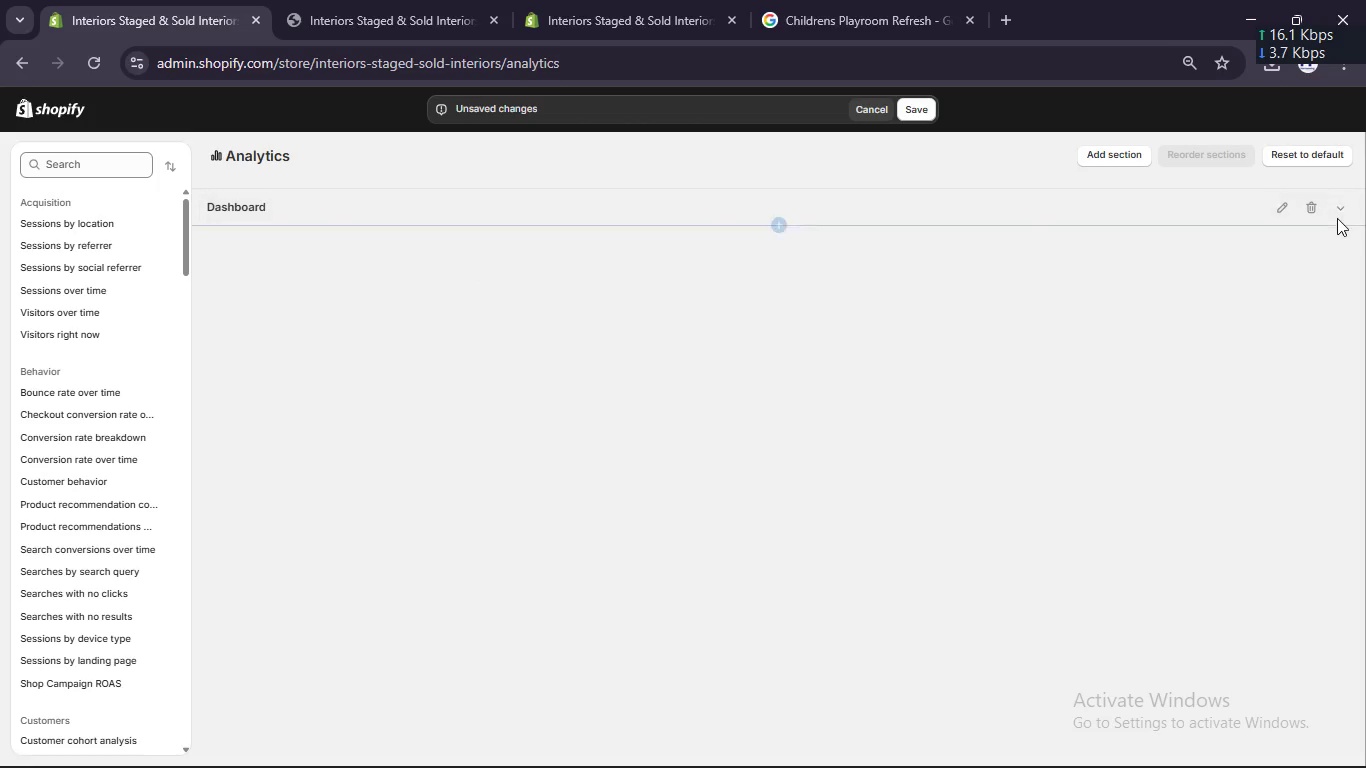 
left_click([1337, 218])
 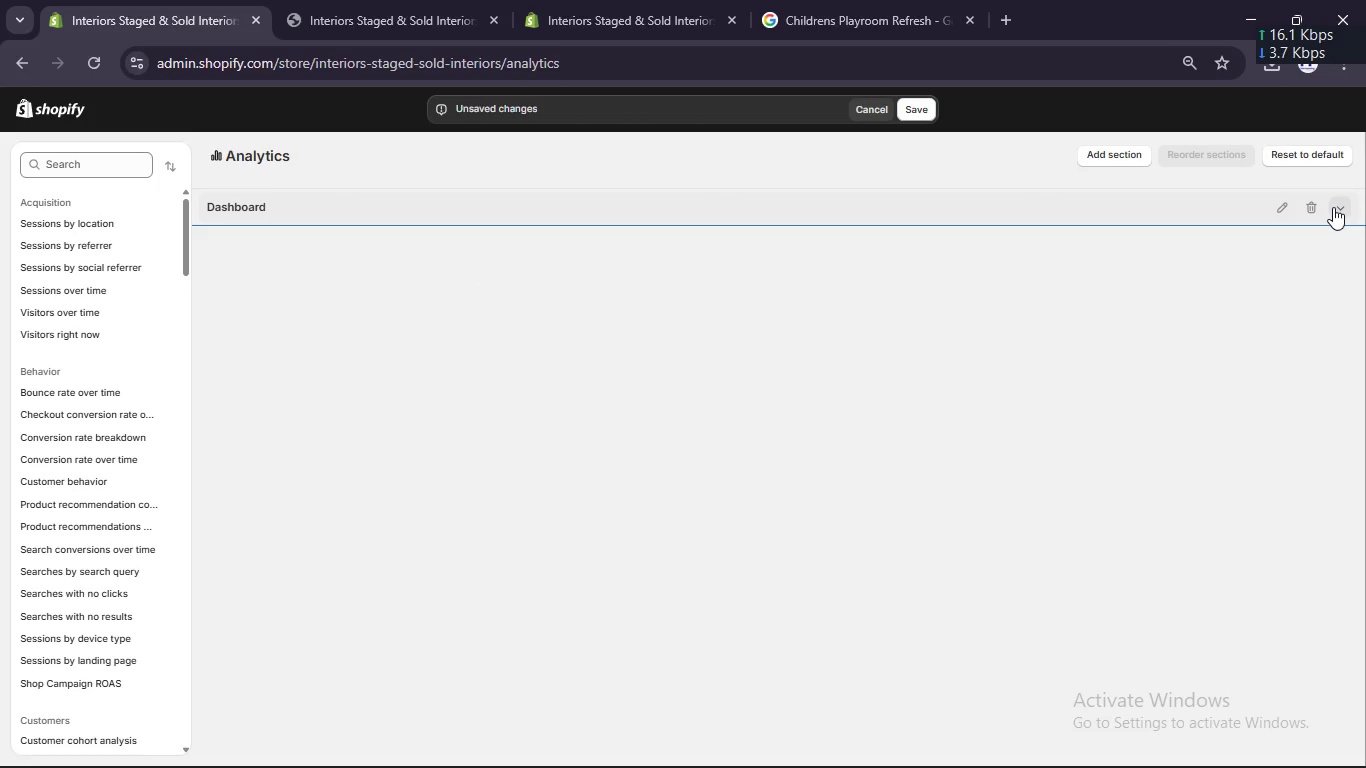 
left_click([1333, 207])
 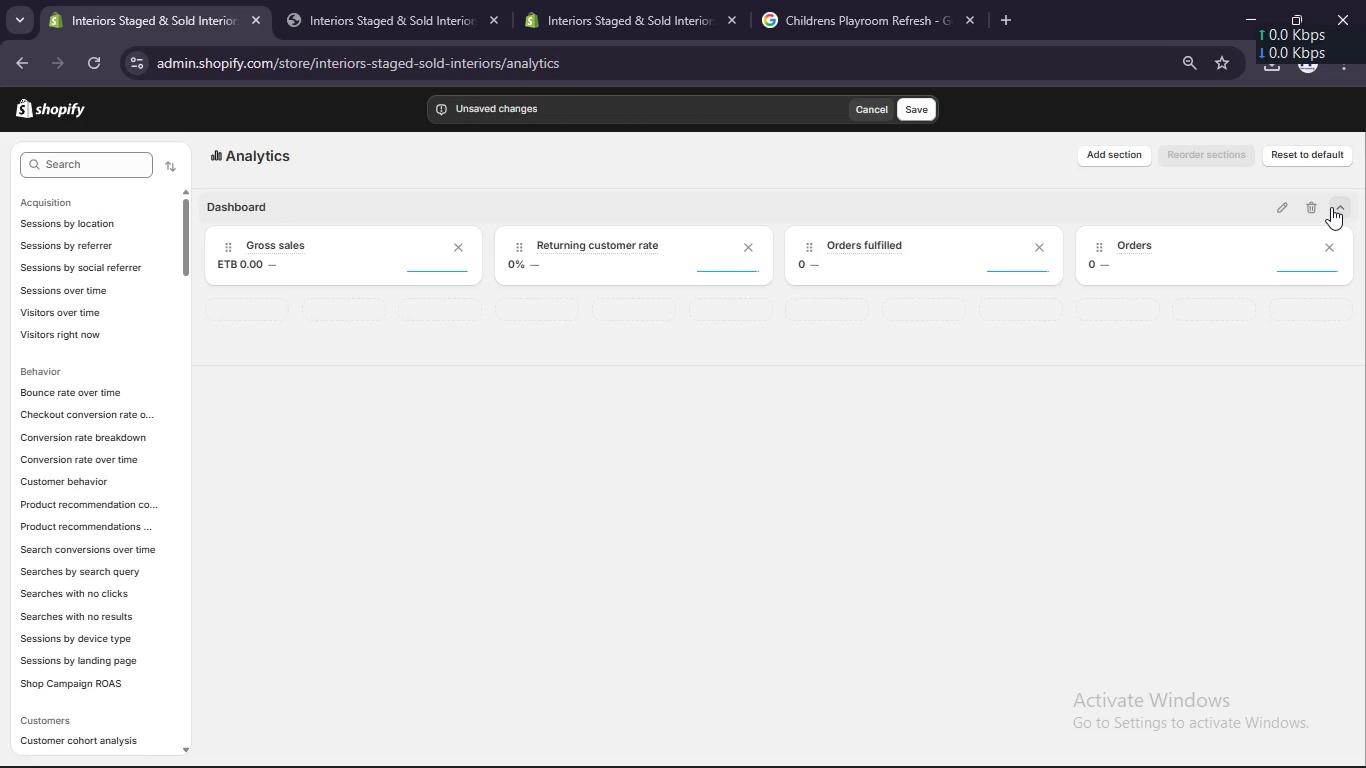 
wait(63.66)
 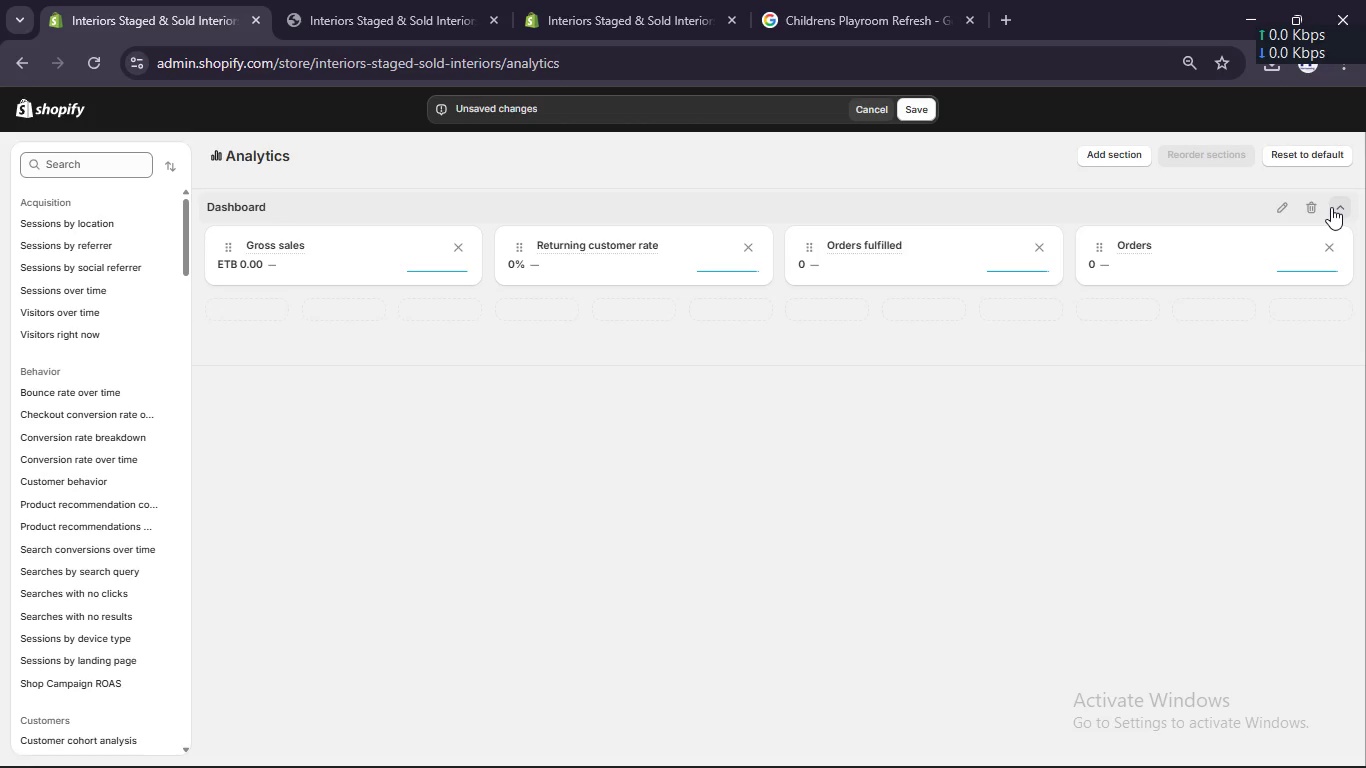 
left_click([1108, 158])
 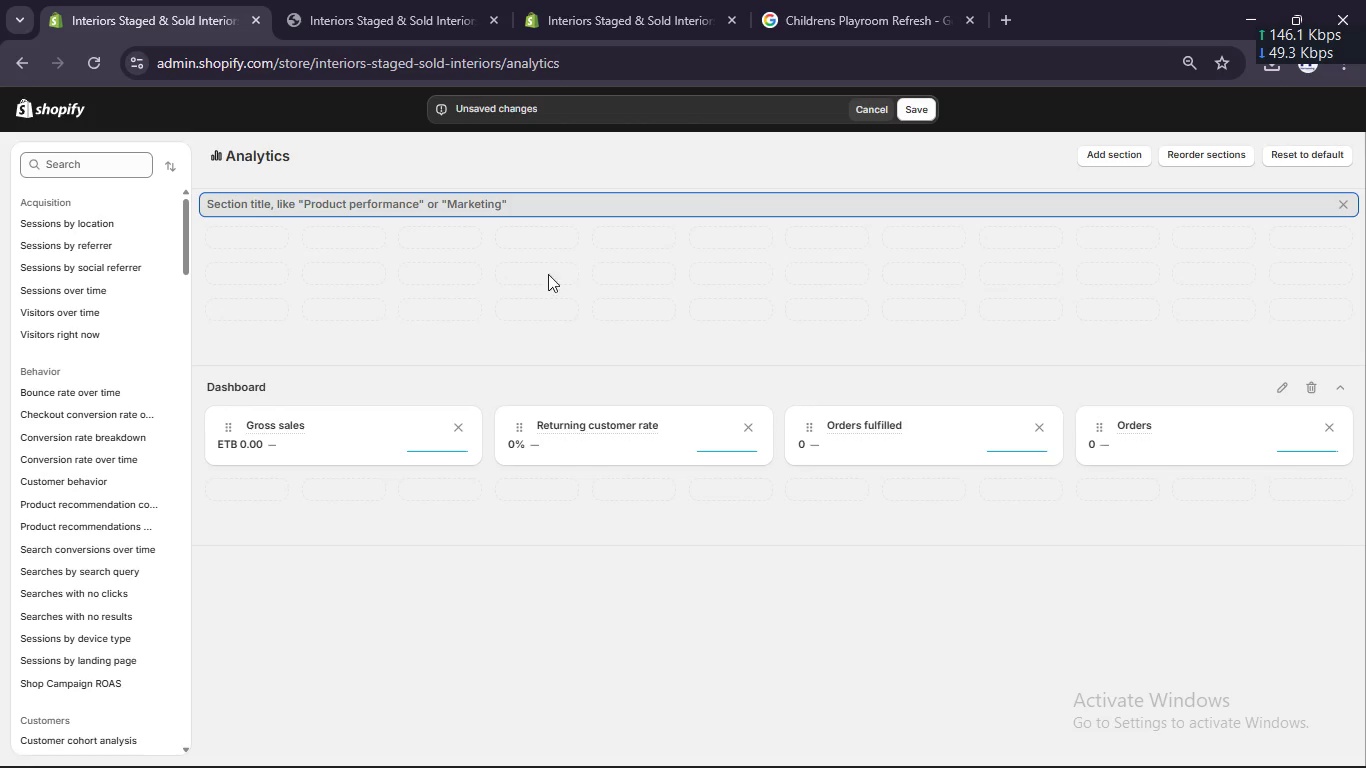 
left_click([249, 433])
 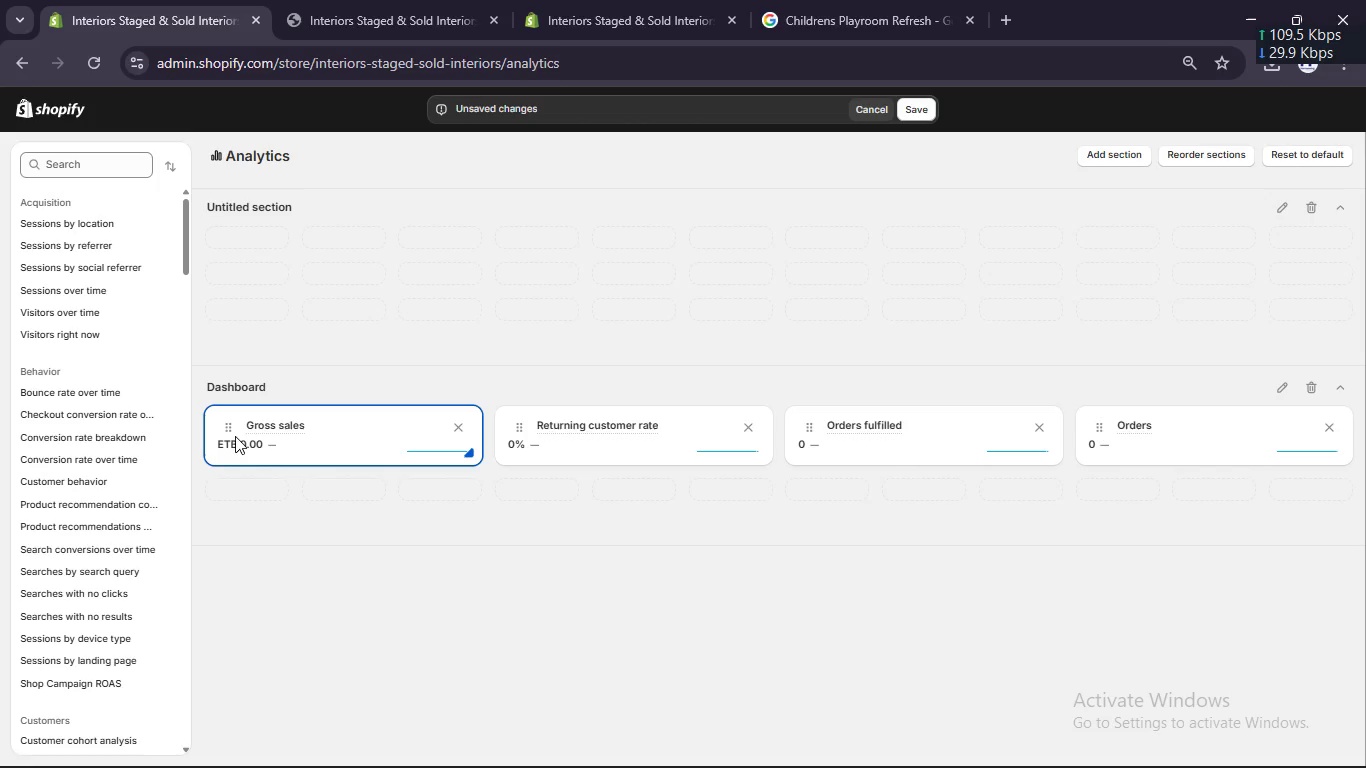 
left_click_drag(start_coordinate=[228, 429], to_coordinate=[271, 493])
 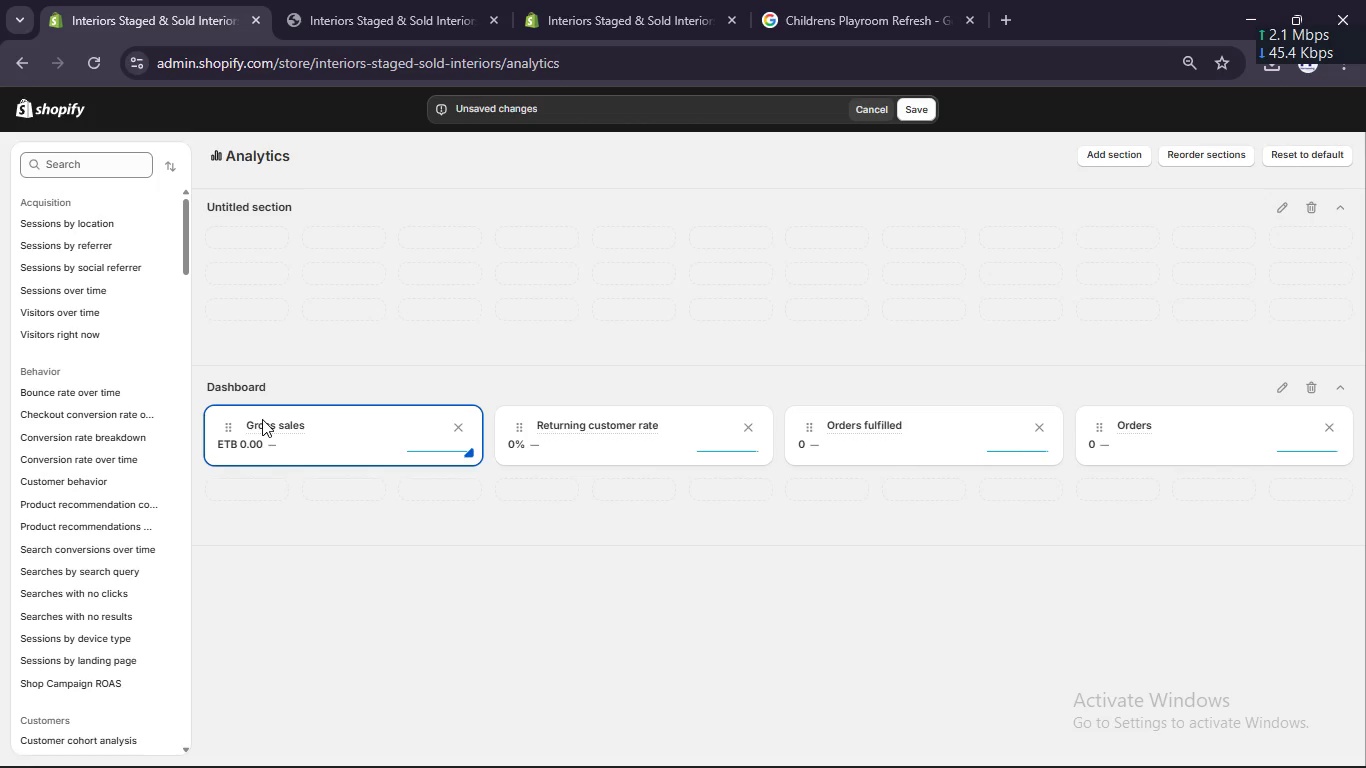 
double_click([263, 419])
 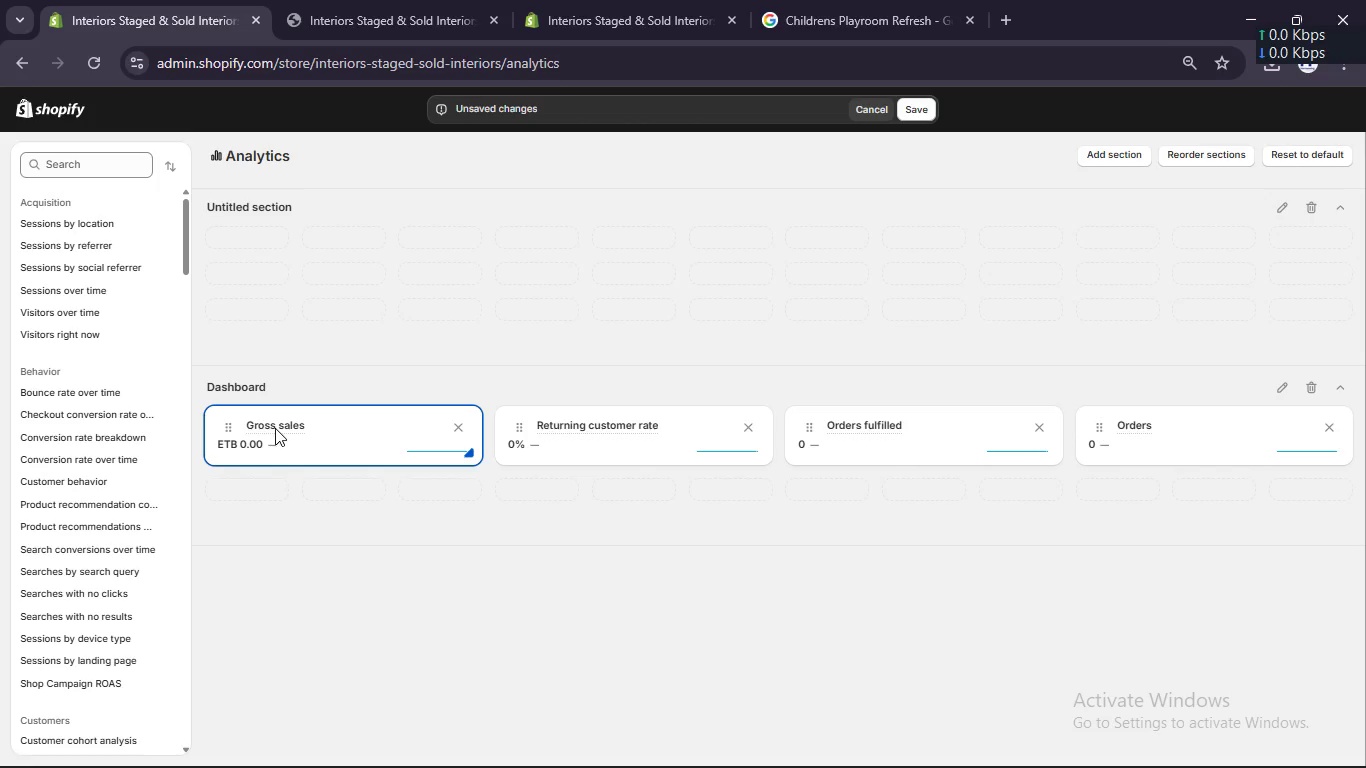 
double_click([272, 427])
 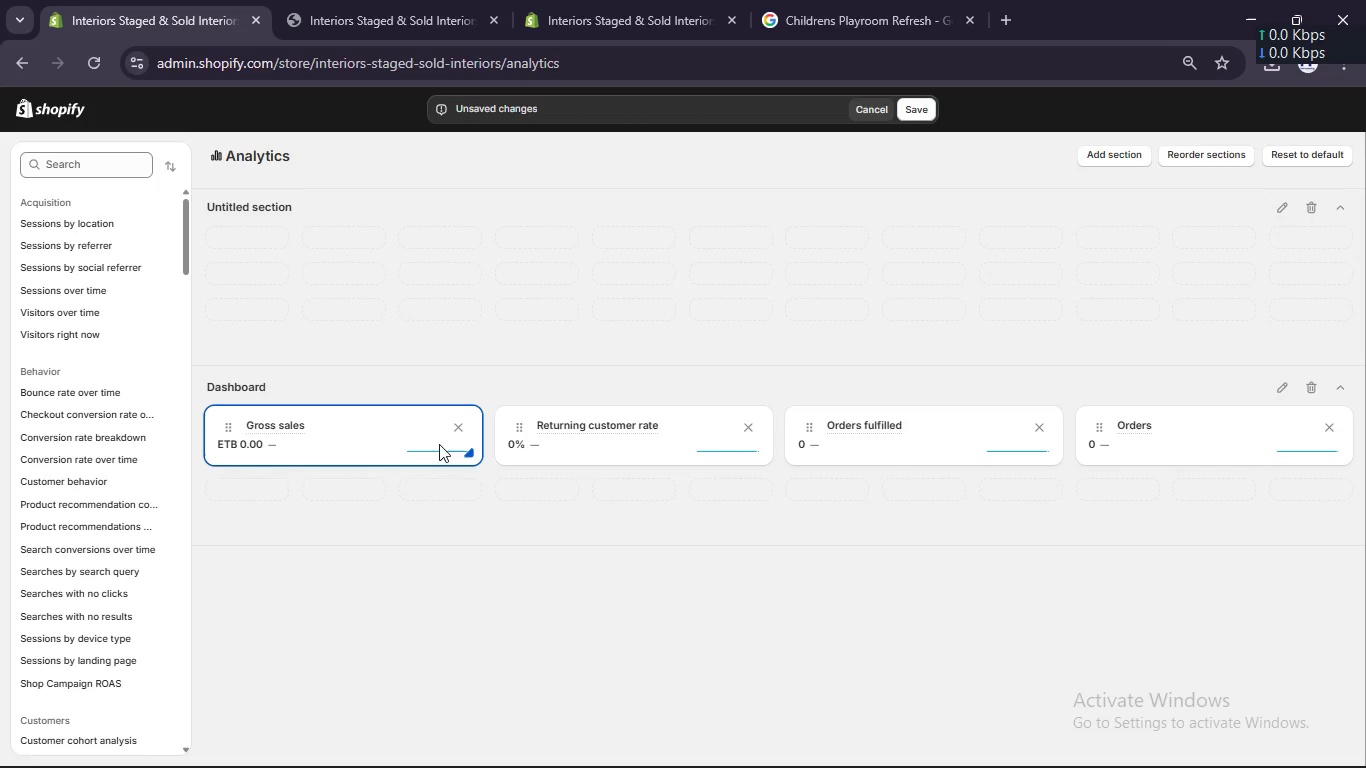 
left_click([465, 451])